 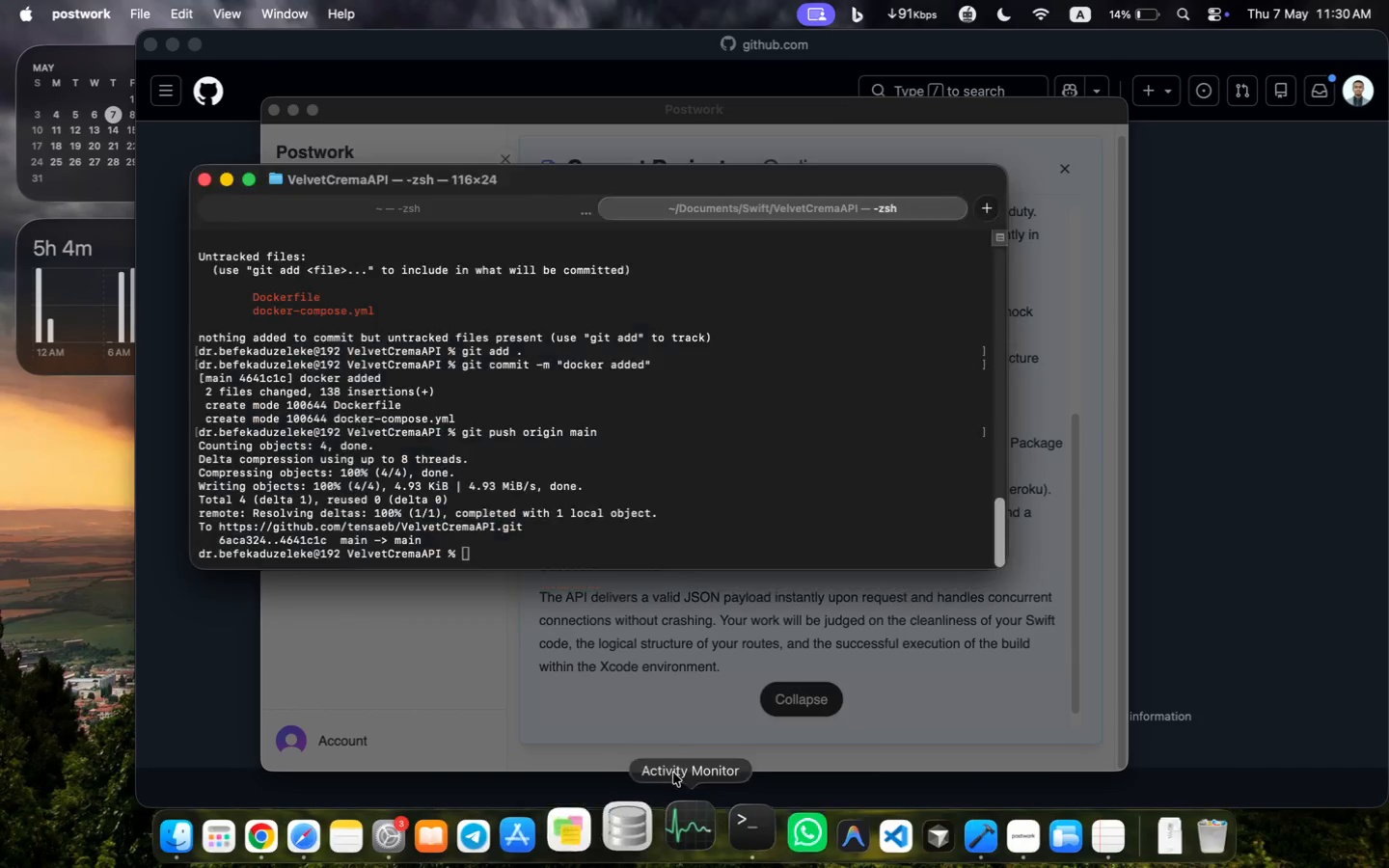 
type(git status)
 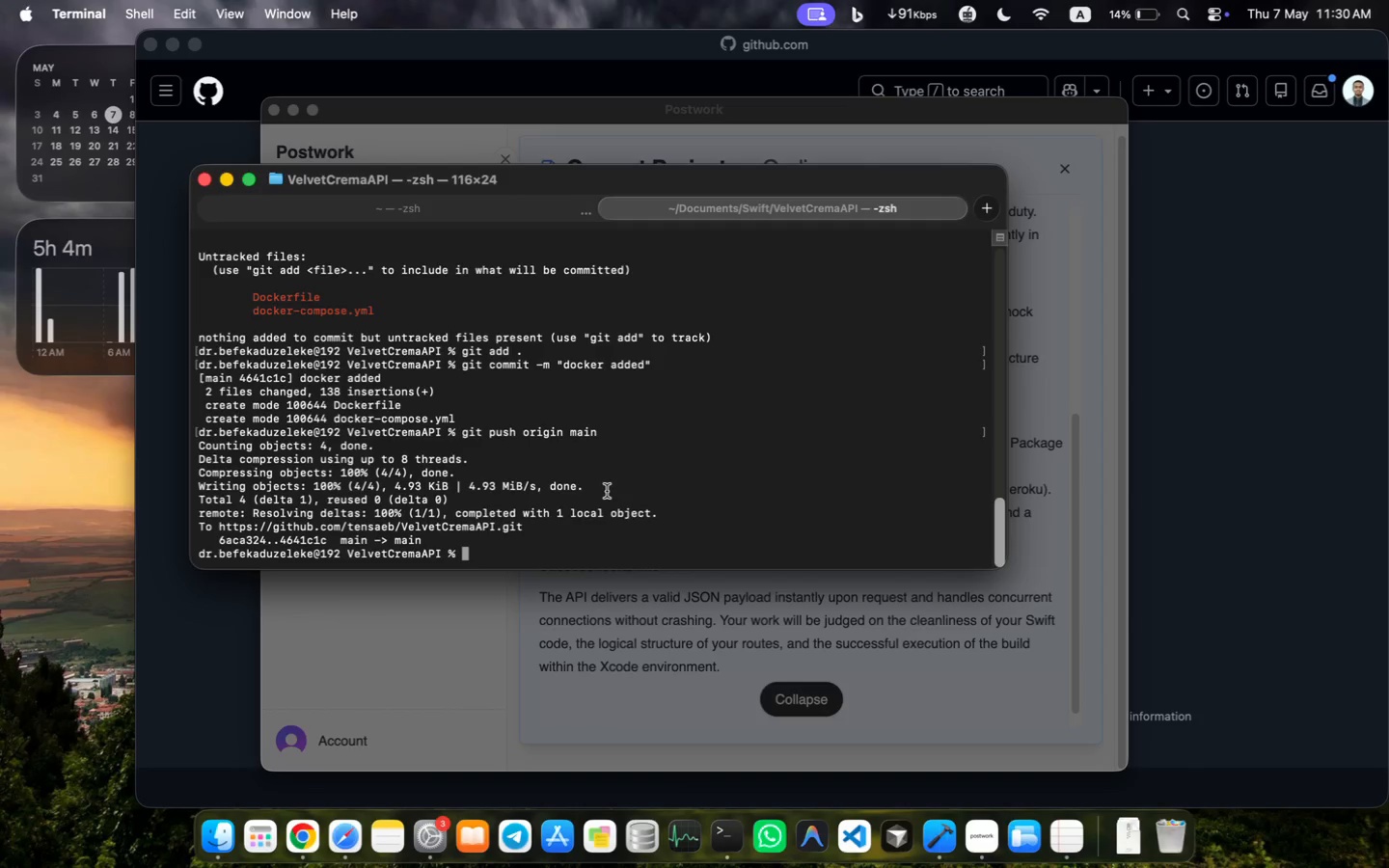 
key(Enter)
 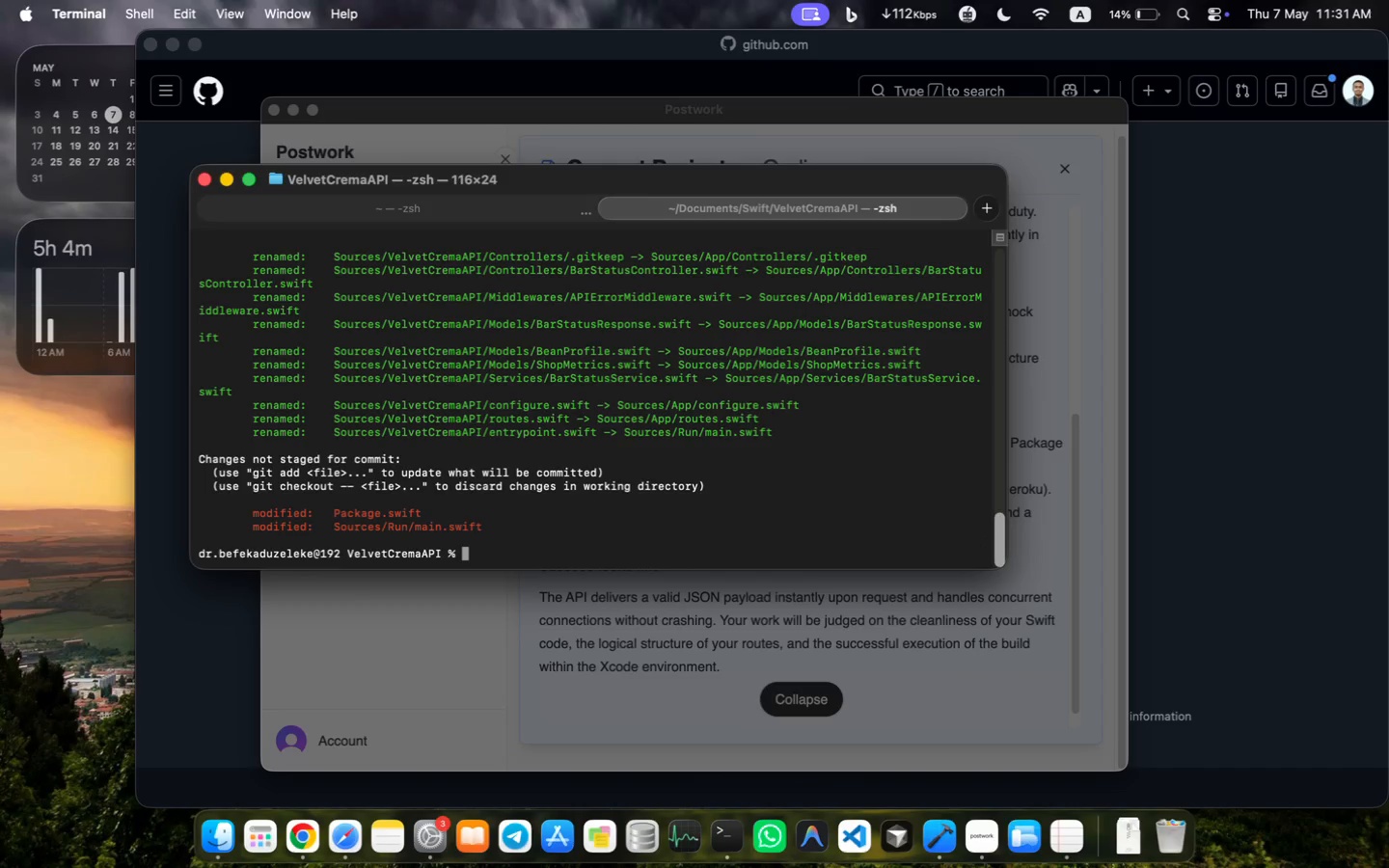 
type(git )
 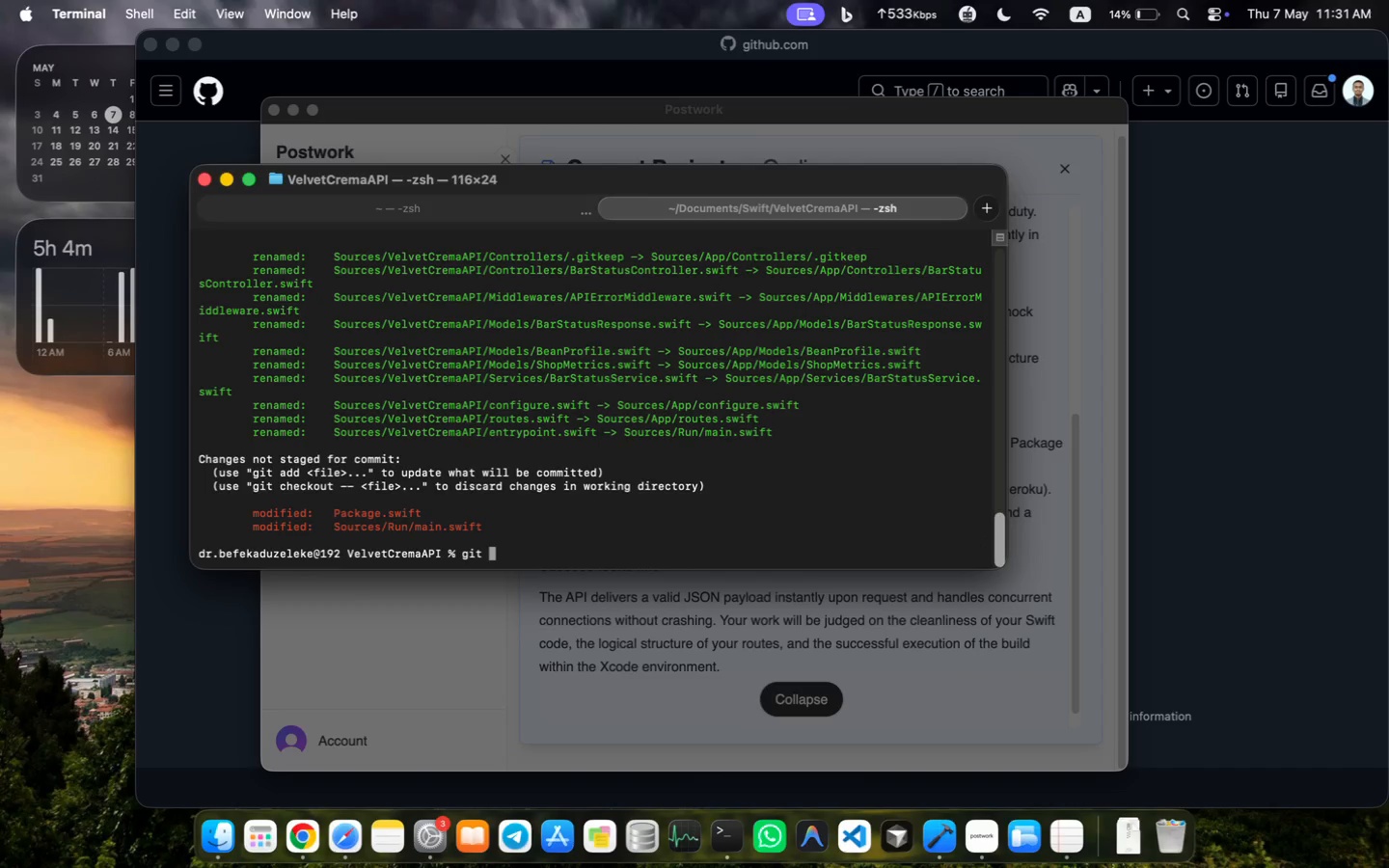 
type(add .)
 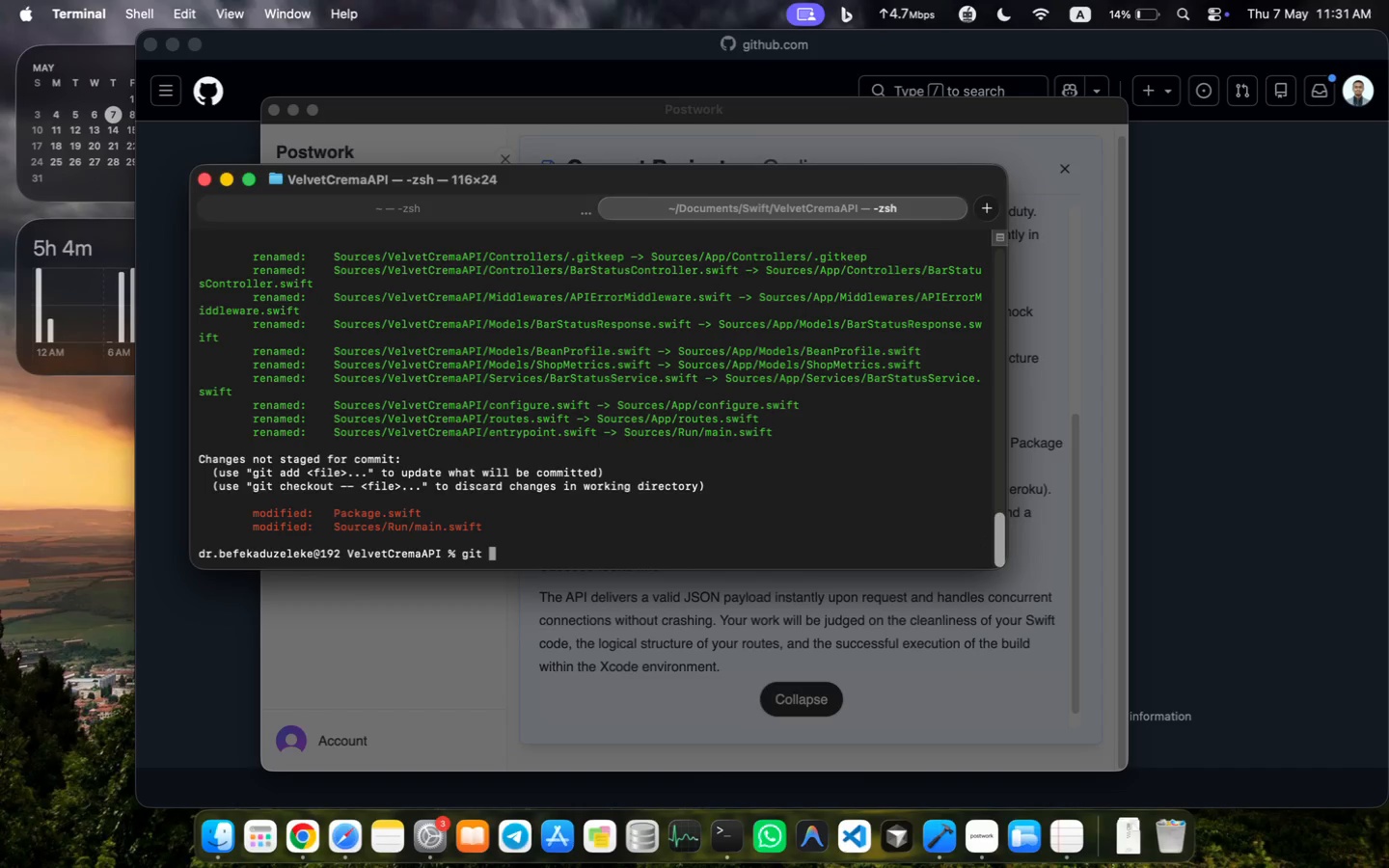 
key(Enter)
 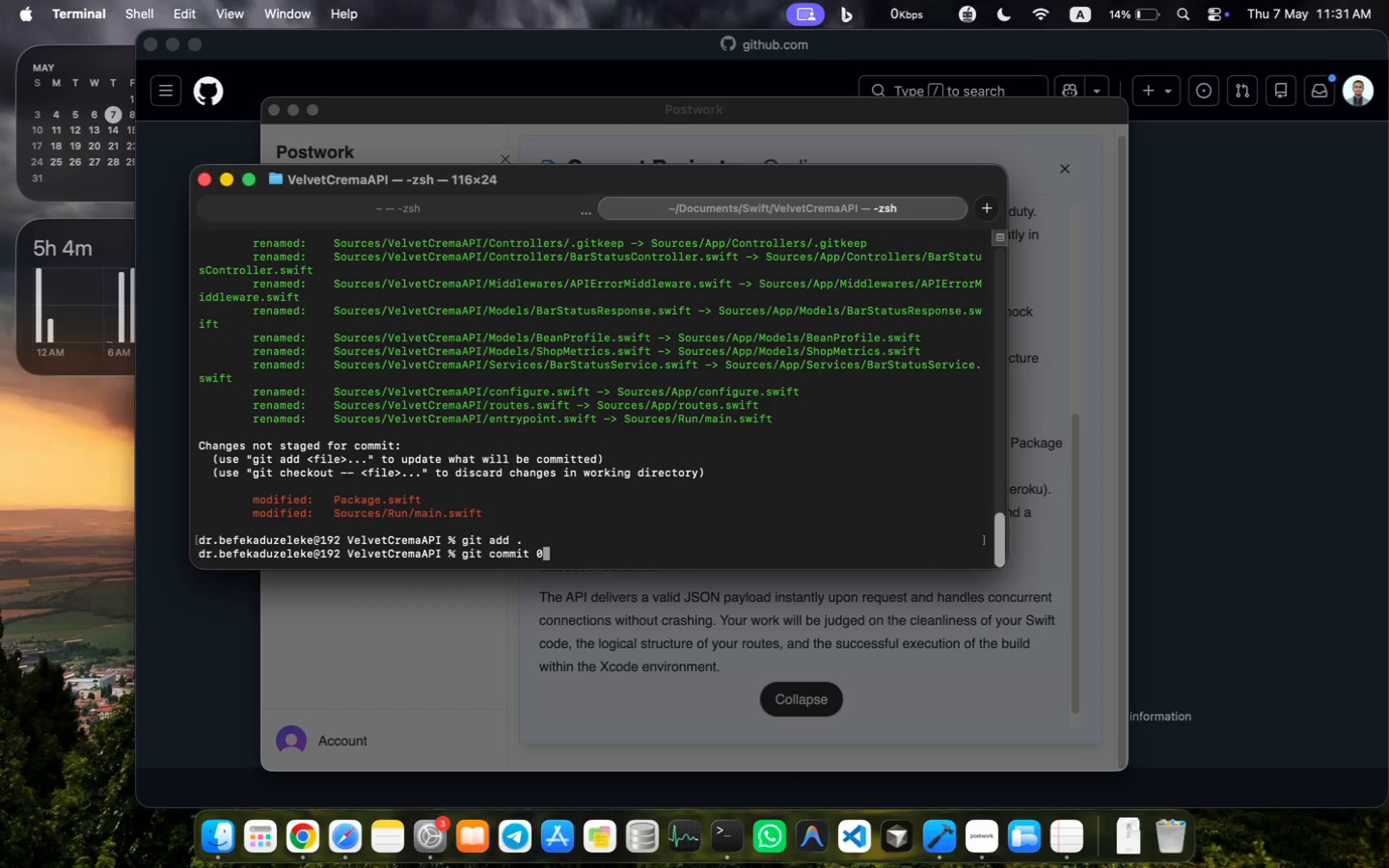 
type(git commit 0)
key(Backspace)
type(0m)
key(Backspace)
key(Backspace)
type(-, )
key(Backspace)
key(Backspace)
type(m "")
 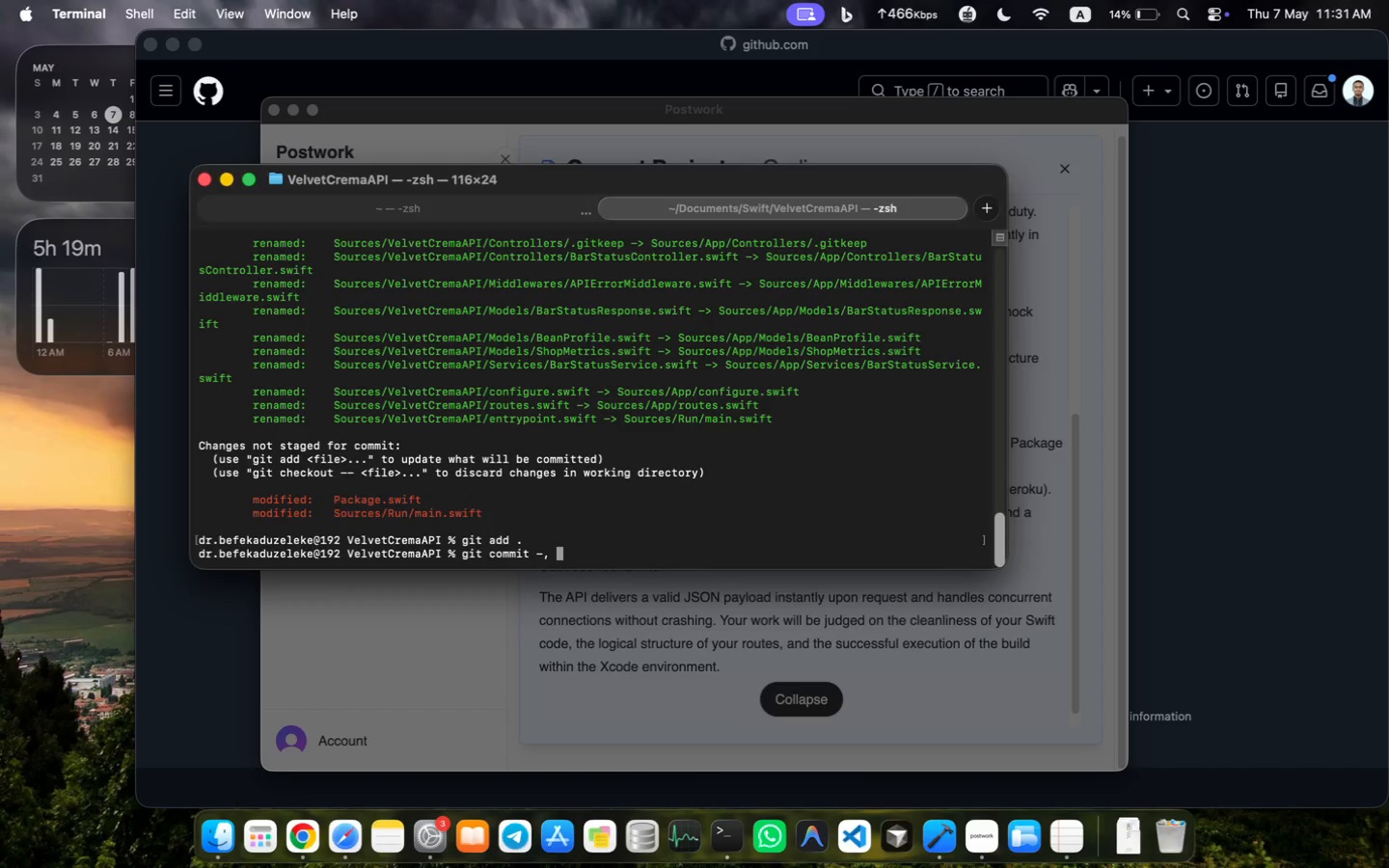 
 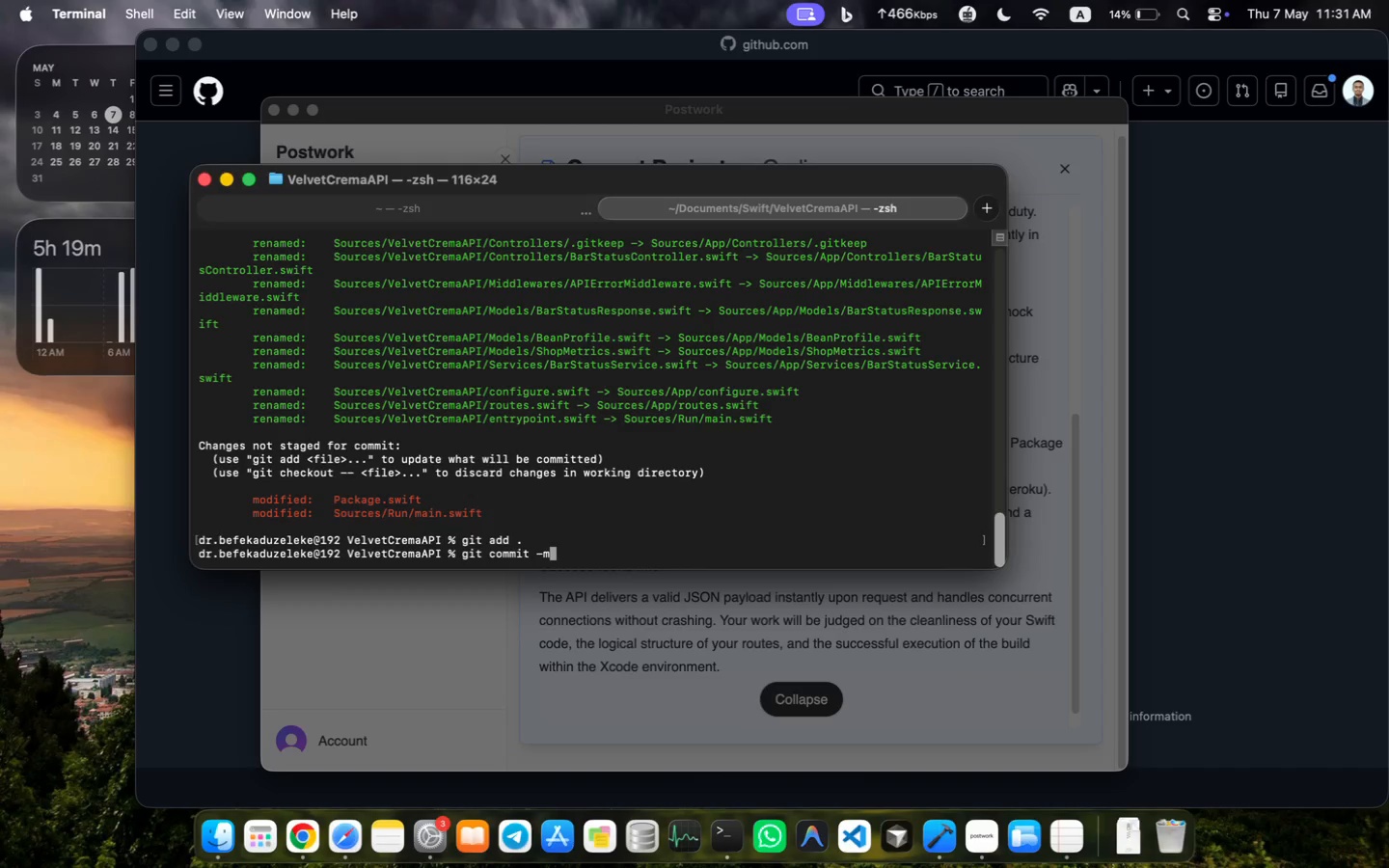 
key(ArrowLeft)
 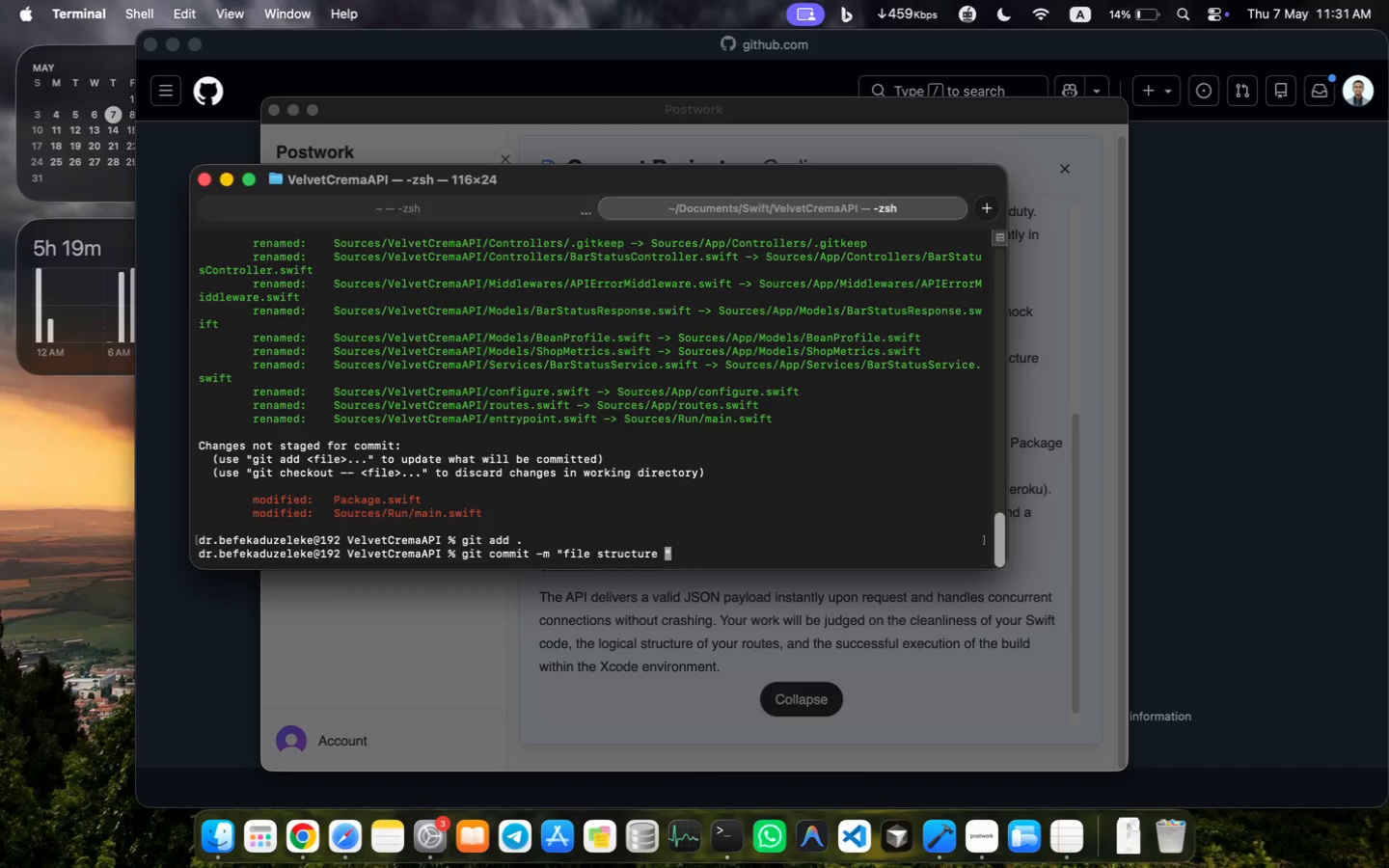 
type(file structure updated)
 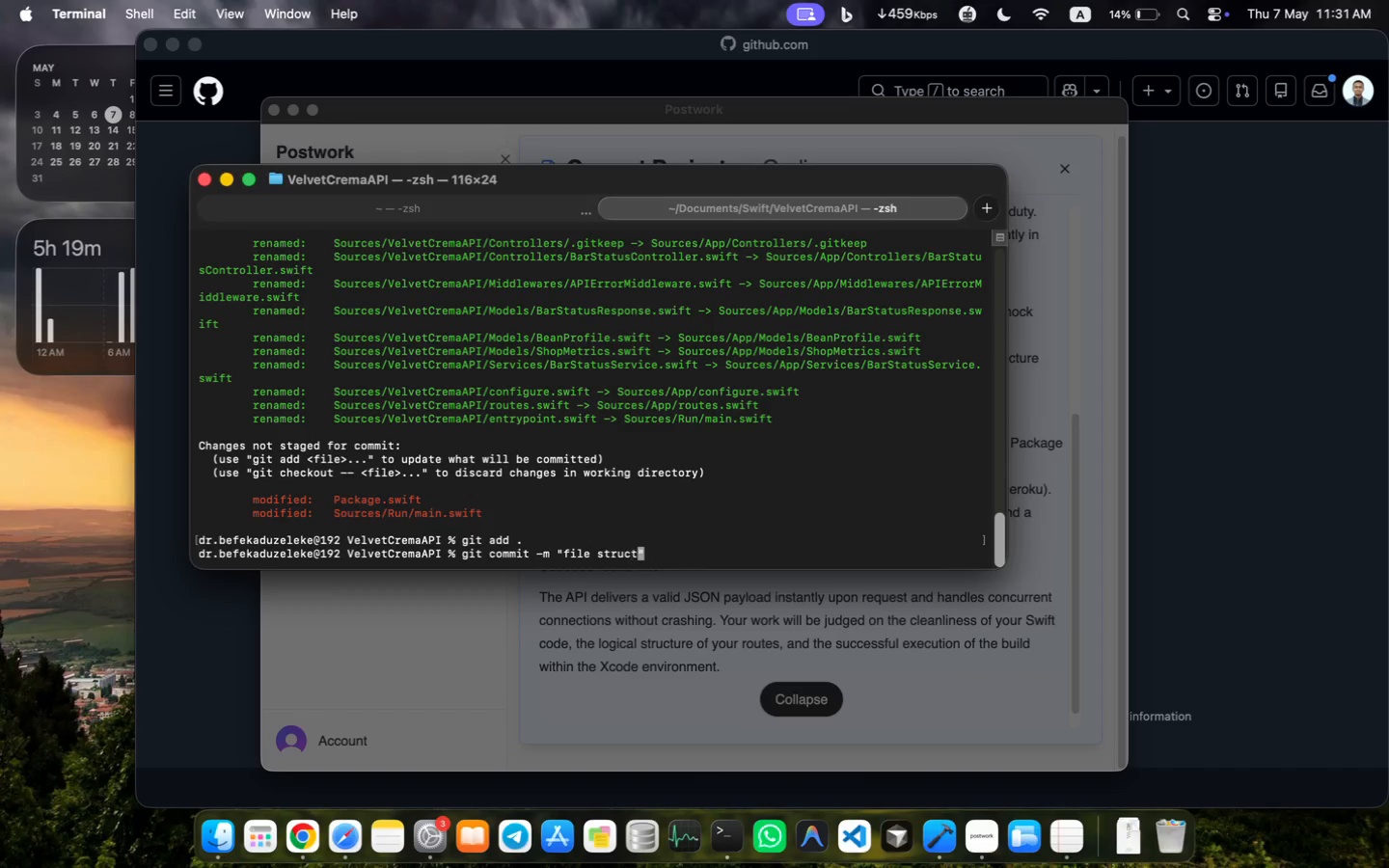 
key(Enter)
 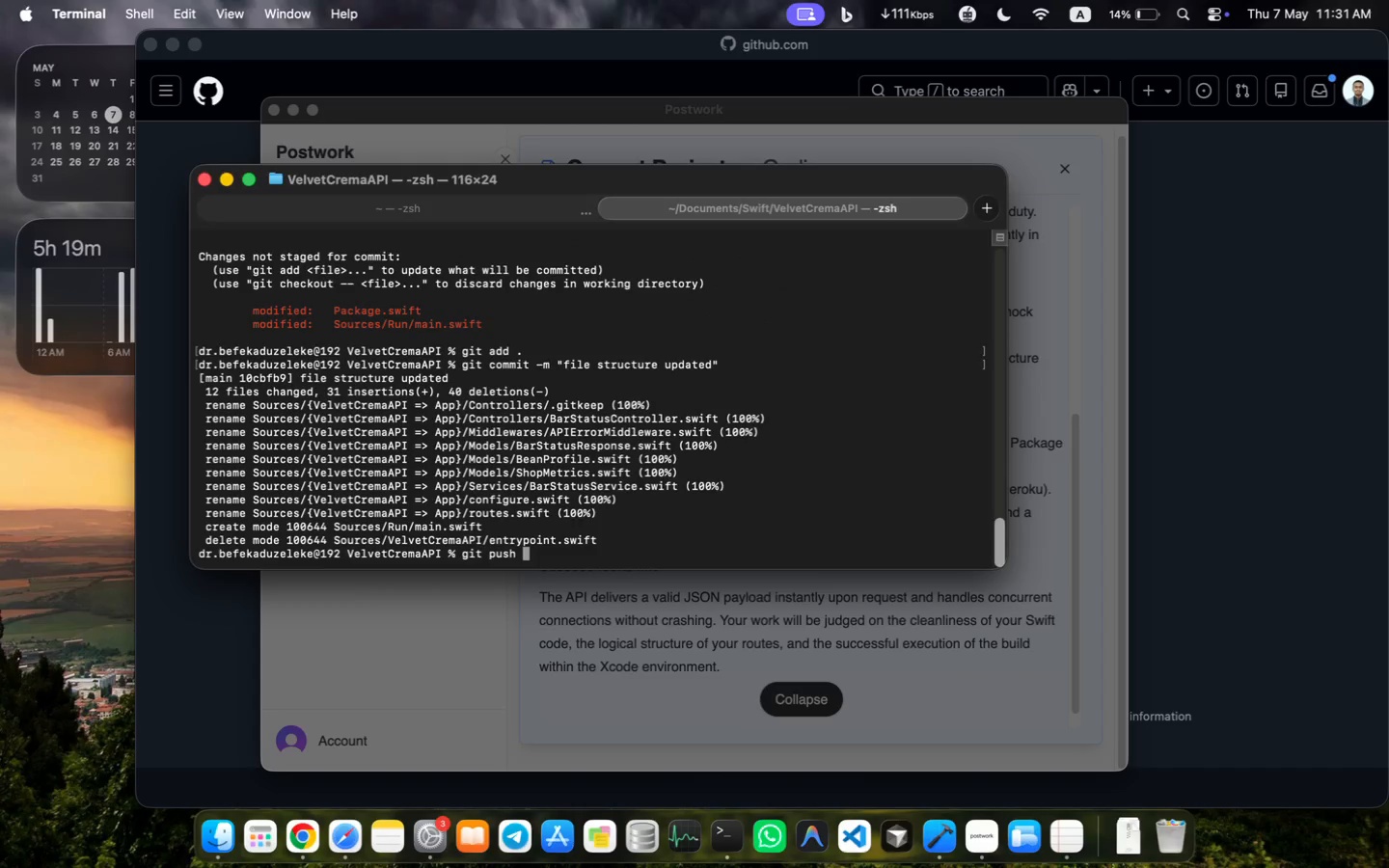 
type(git push )
 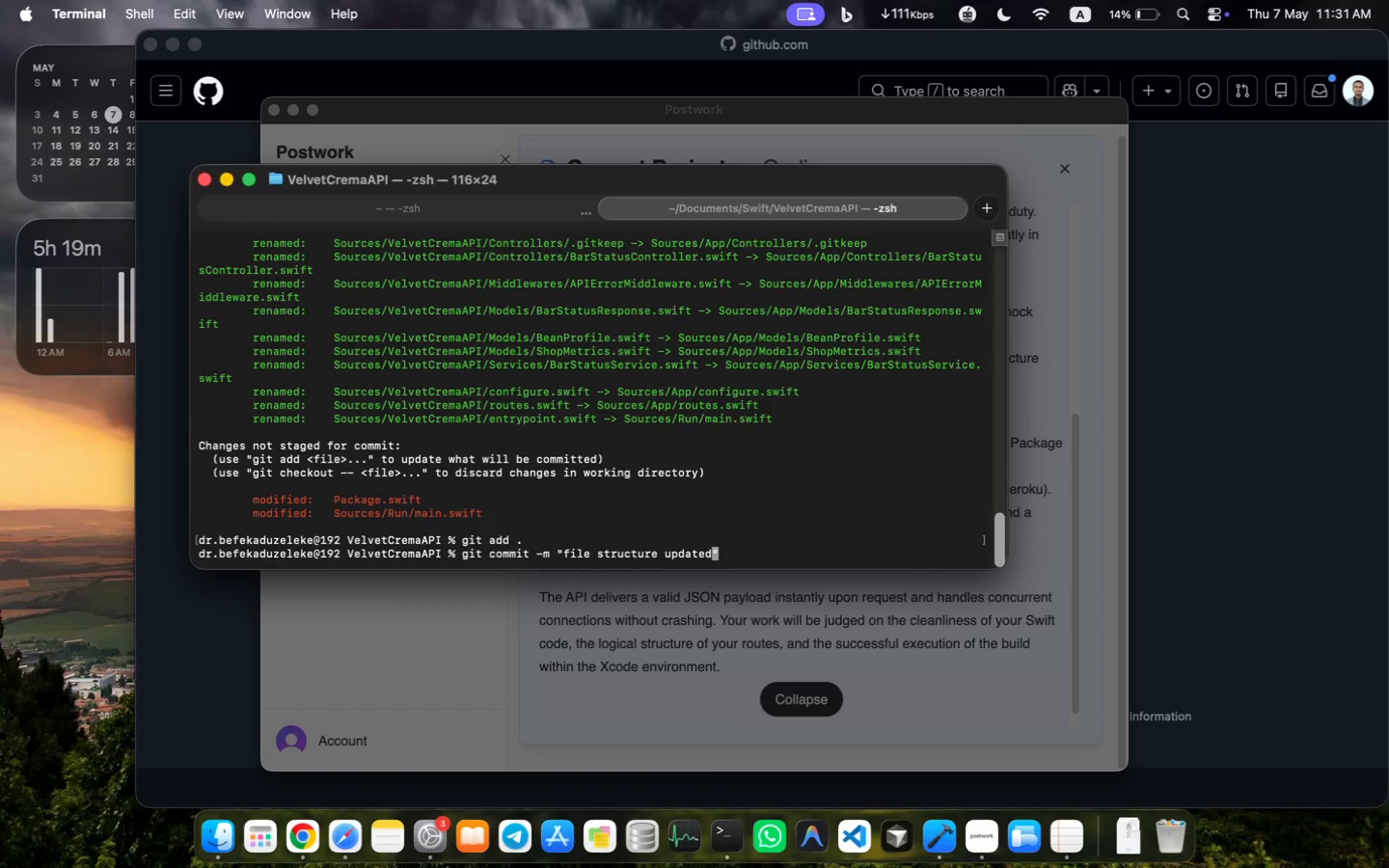 
type(origin main)
 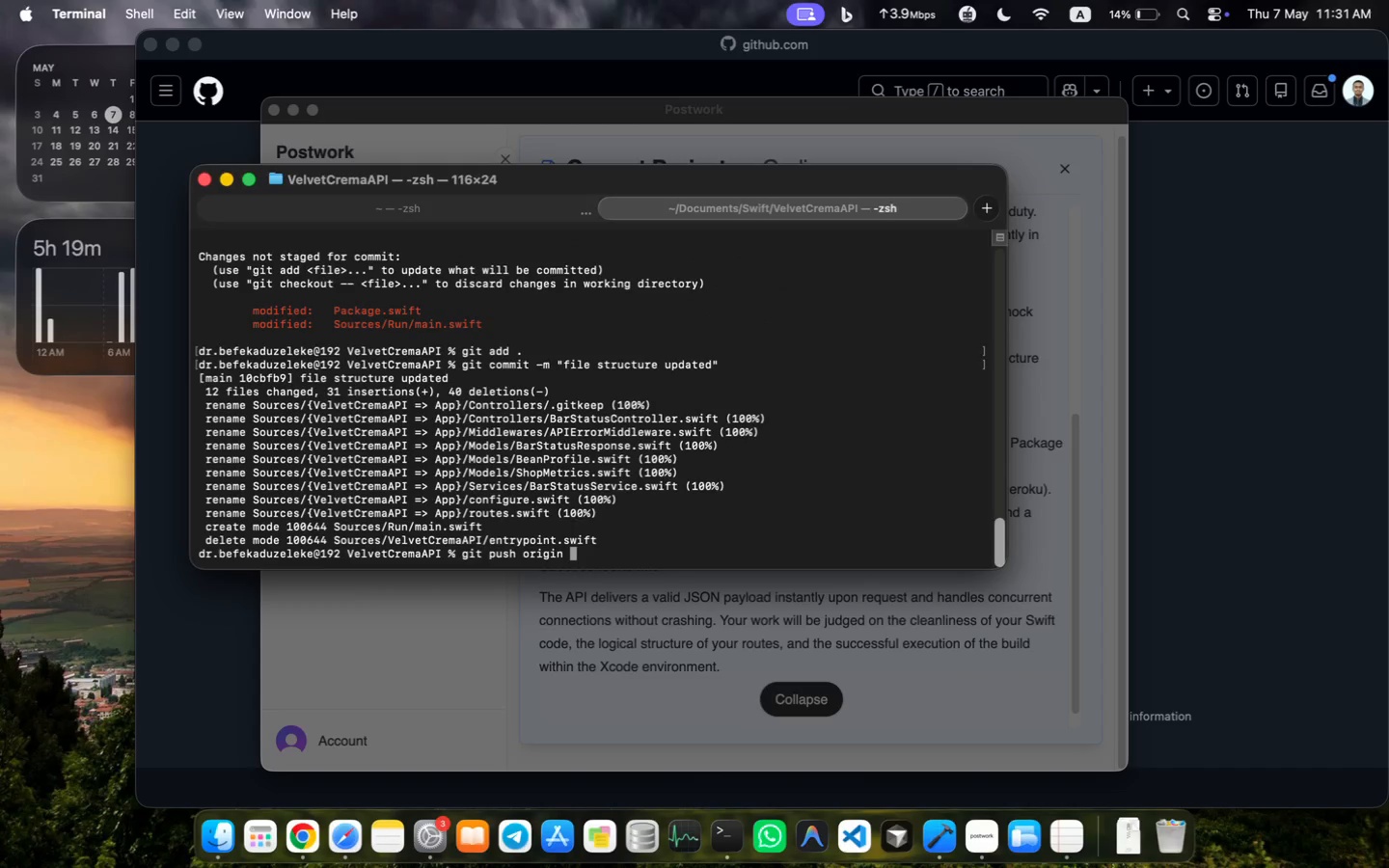 
key(Enter)
 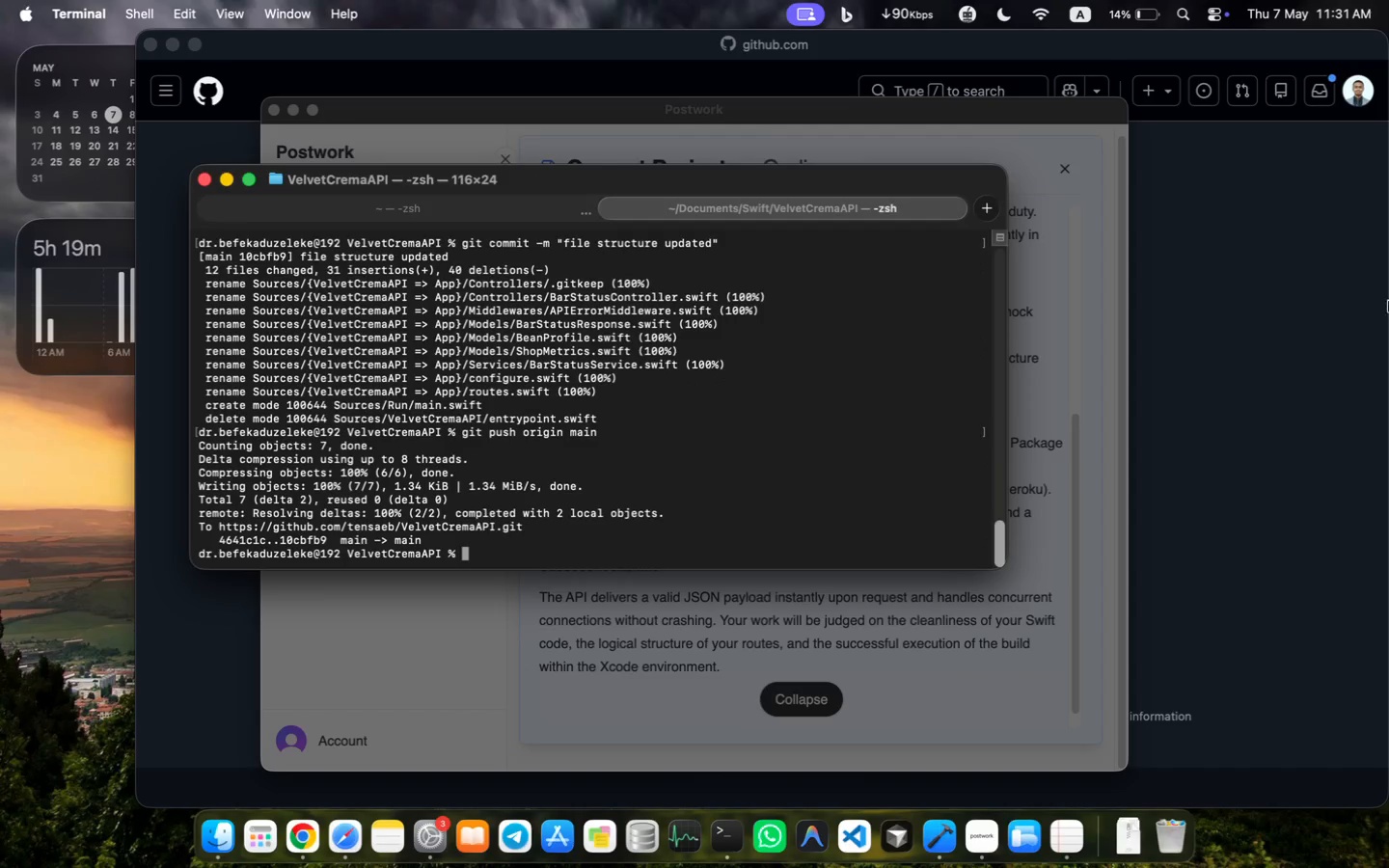 
wait(6.41)
 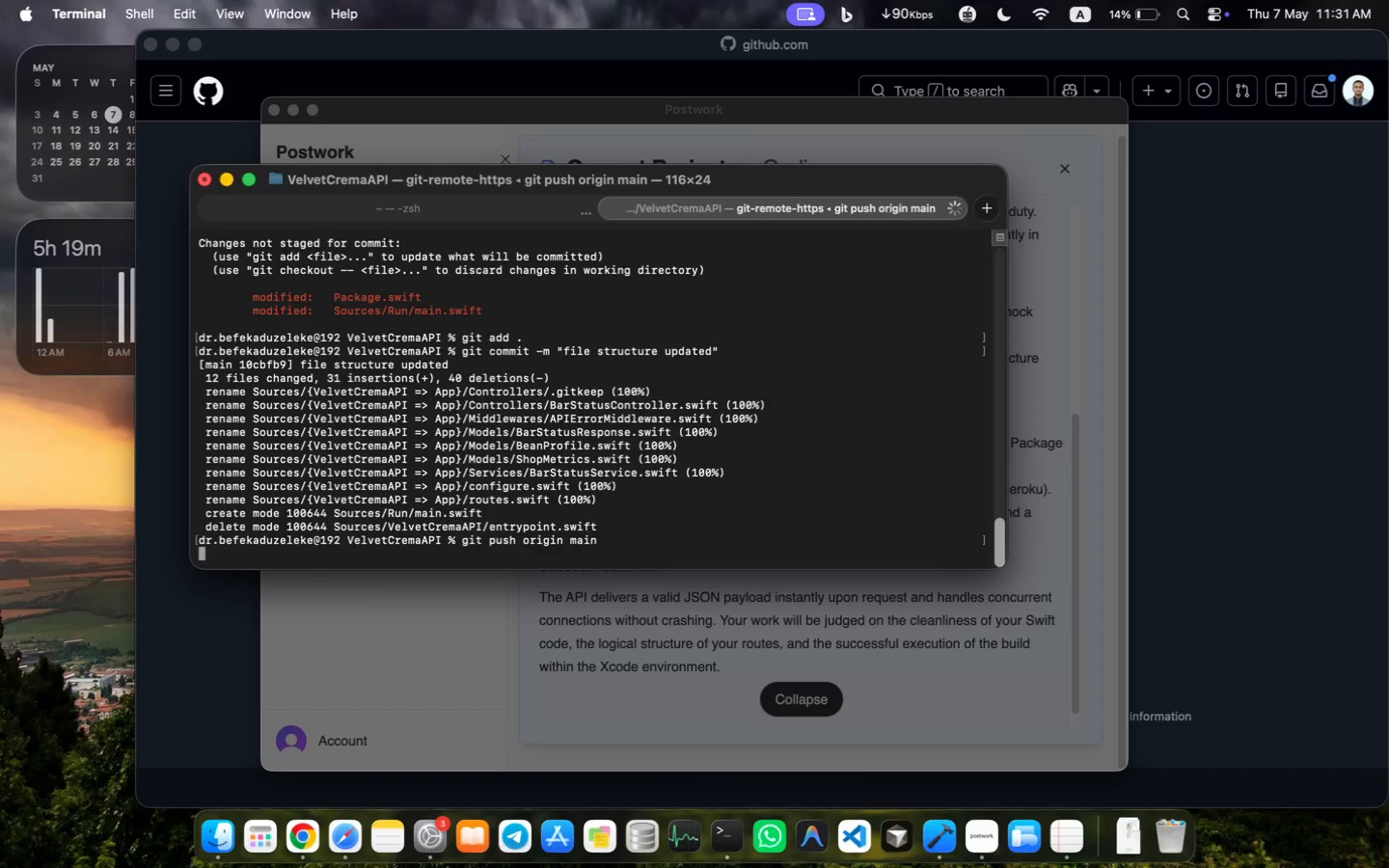 
left_click([1260, 275])
 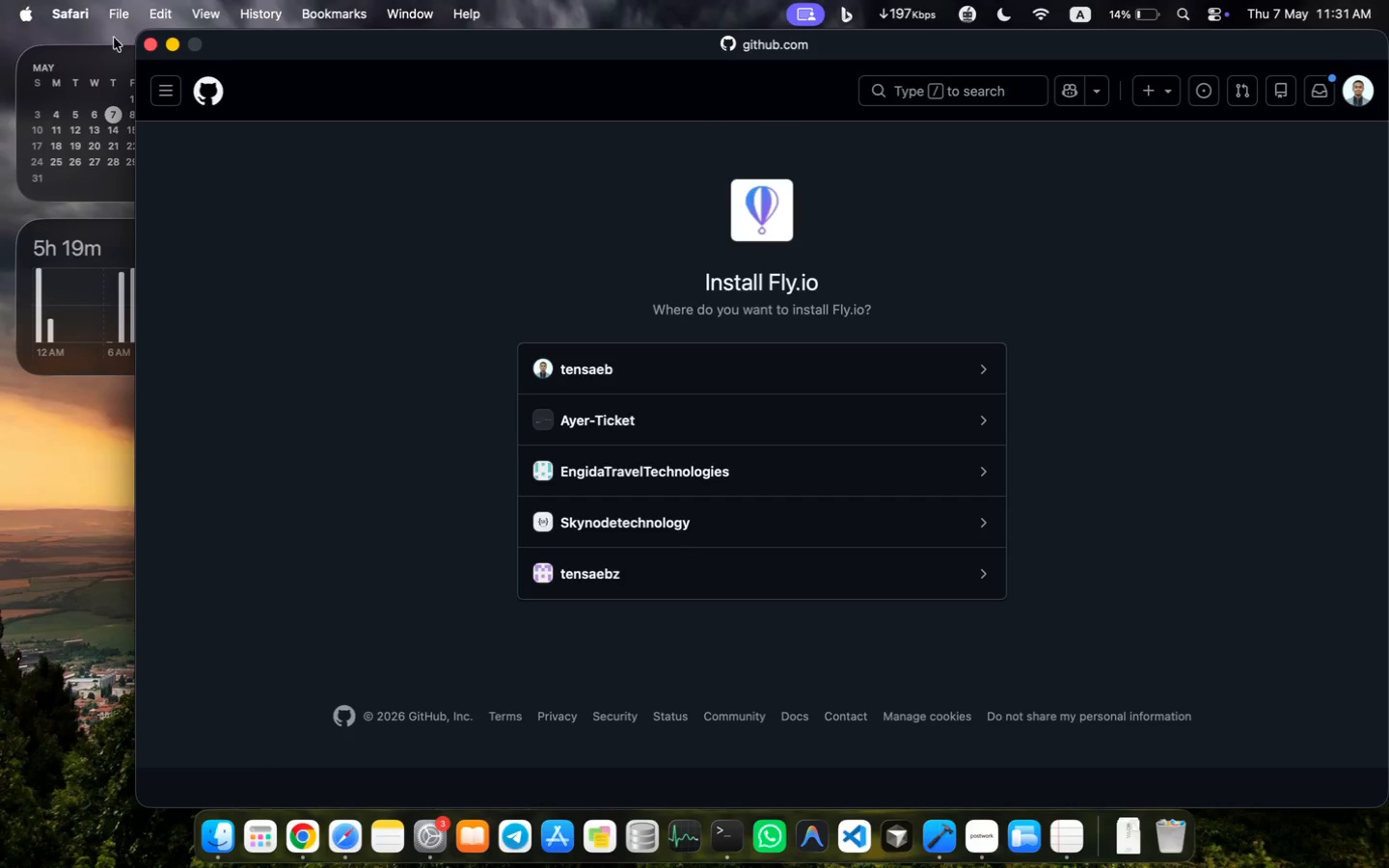 
left_click([148, 48])
 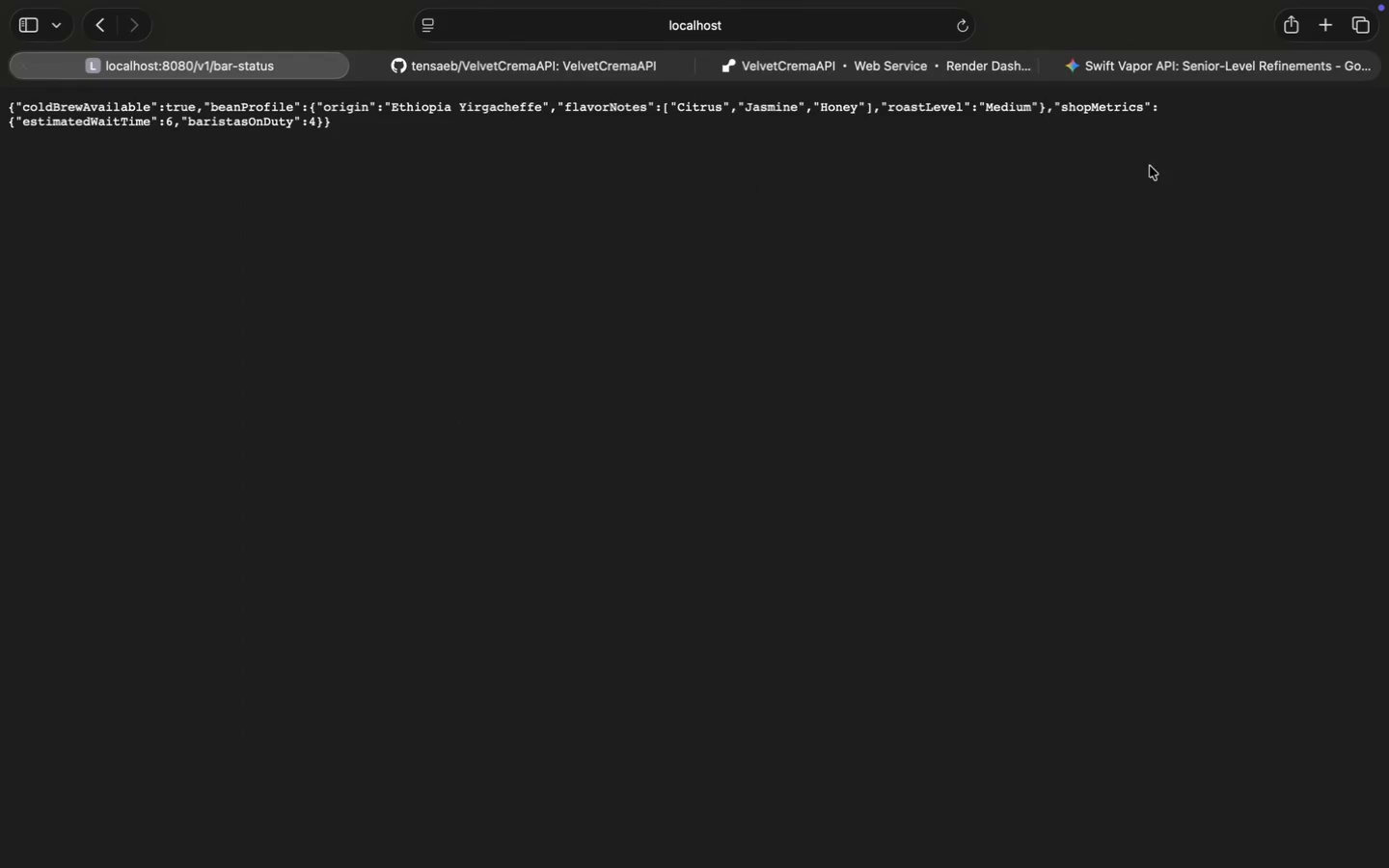 
left_click([1175, 73])
 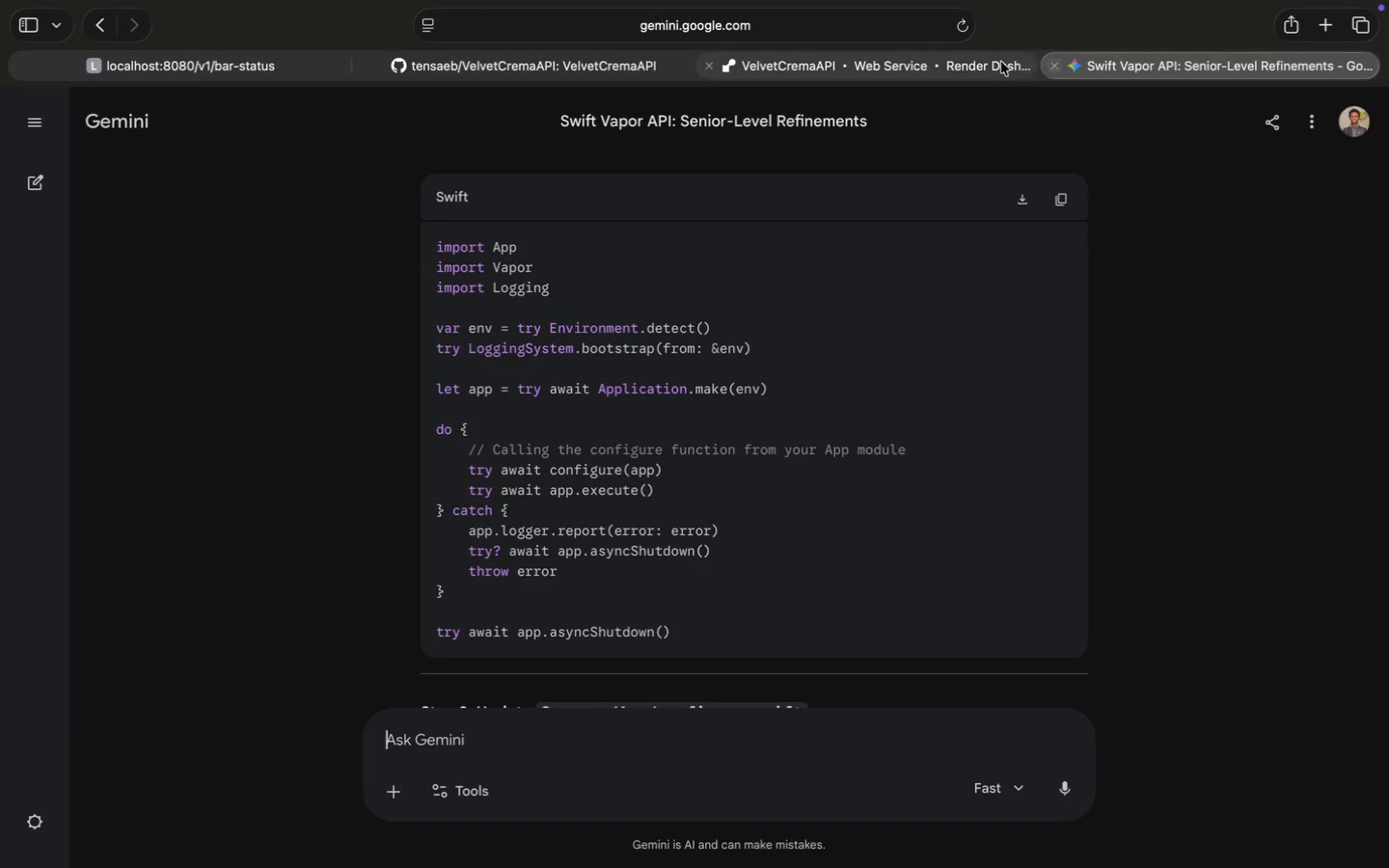 
left_click([985, 63])
 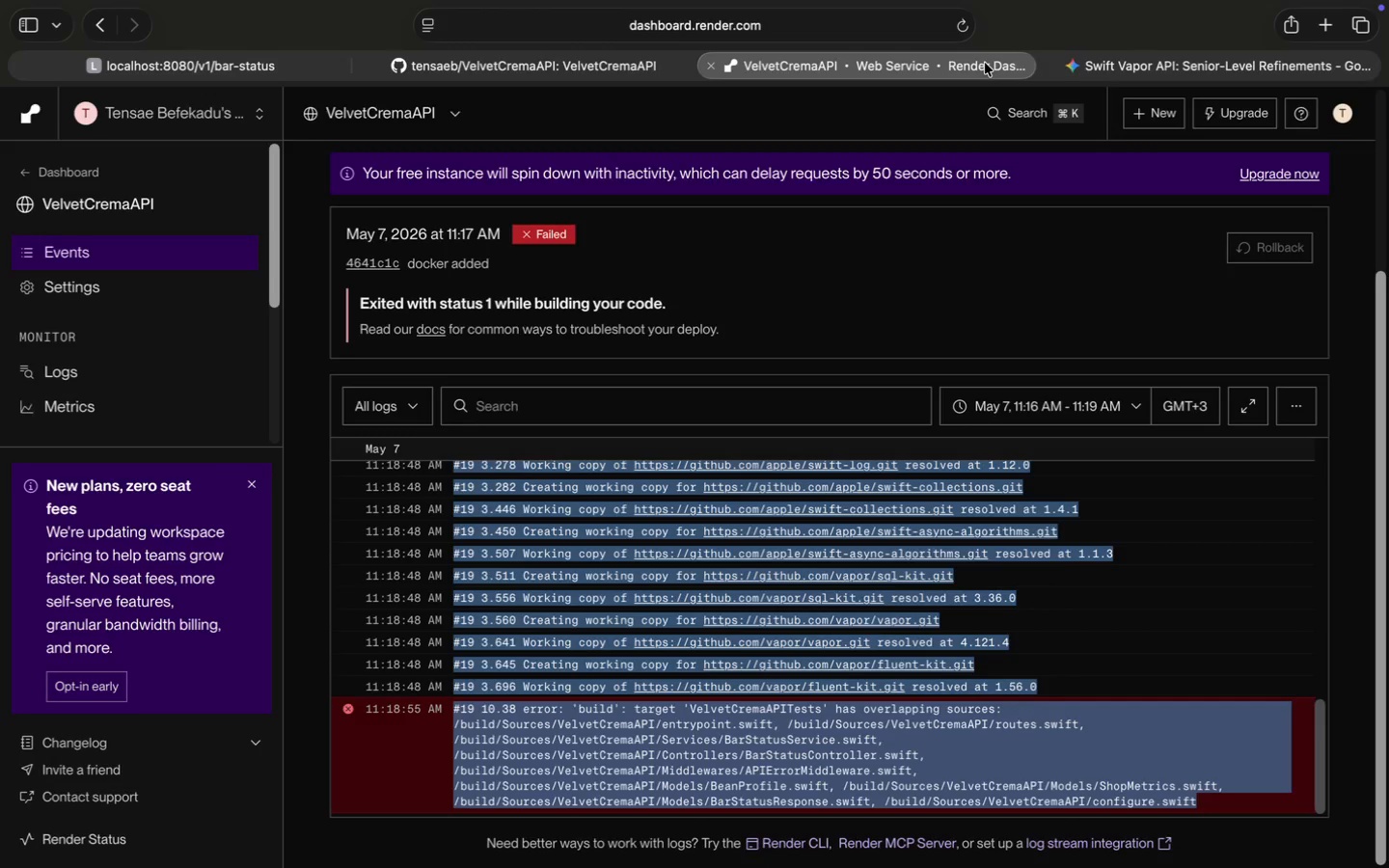 
scroll: coordinate [734, 465], scroll_direction: down, amount: 1.0
 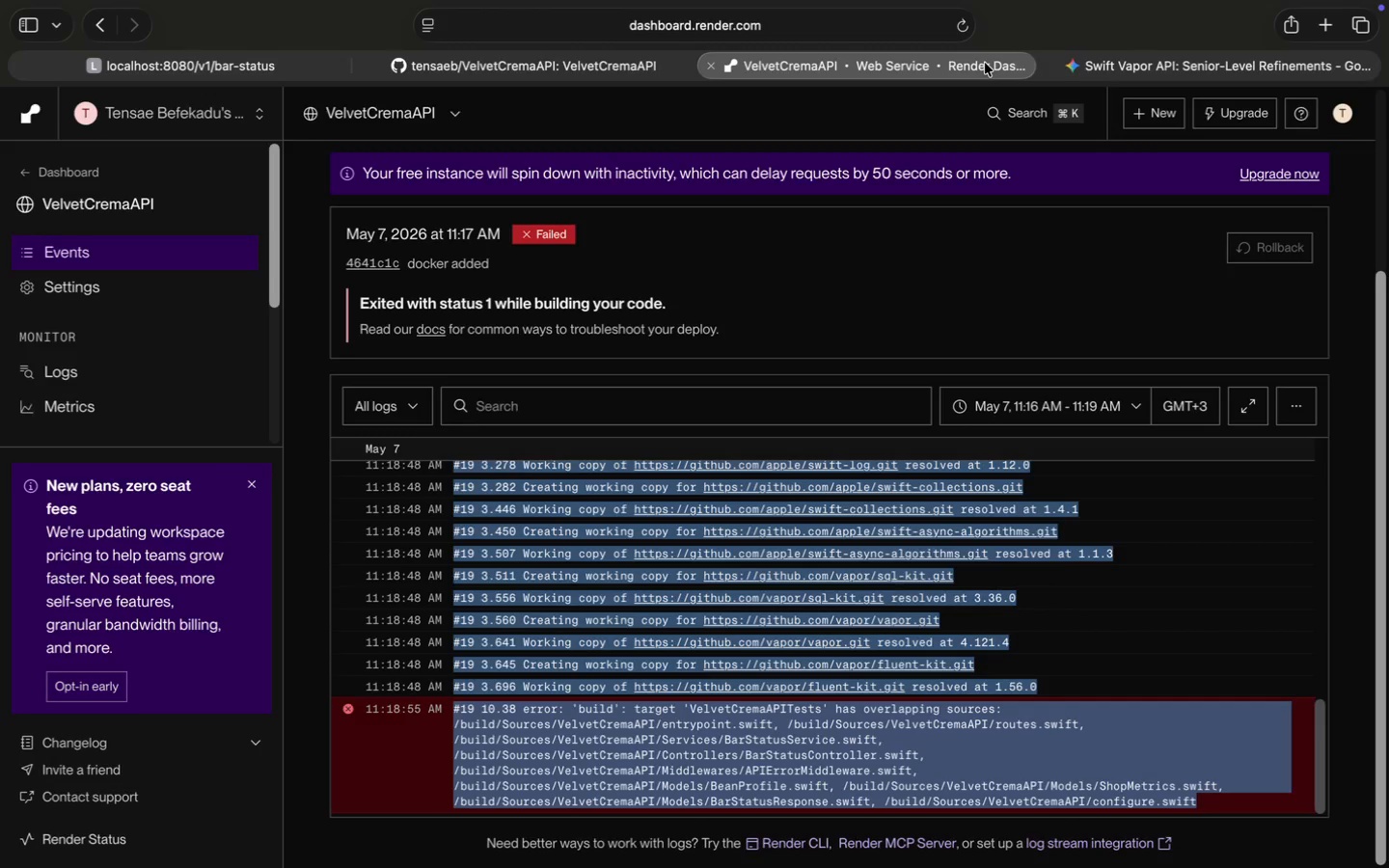 
scroll: coordinate [1045, 332], scroll_direction: up, amount: 13.0
 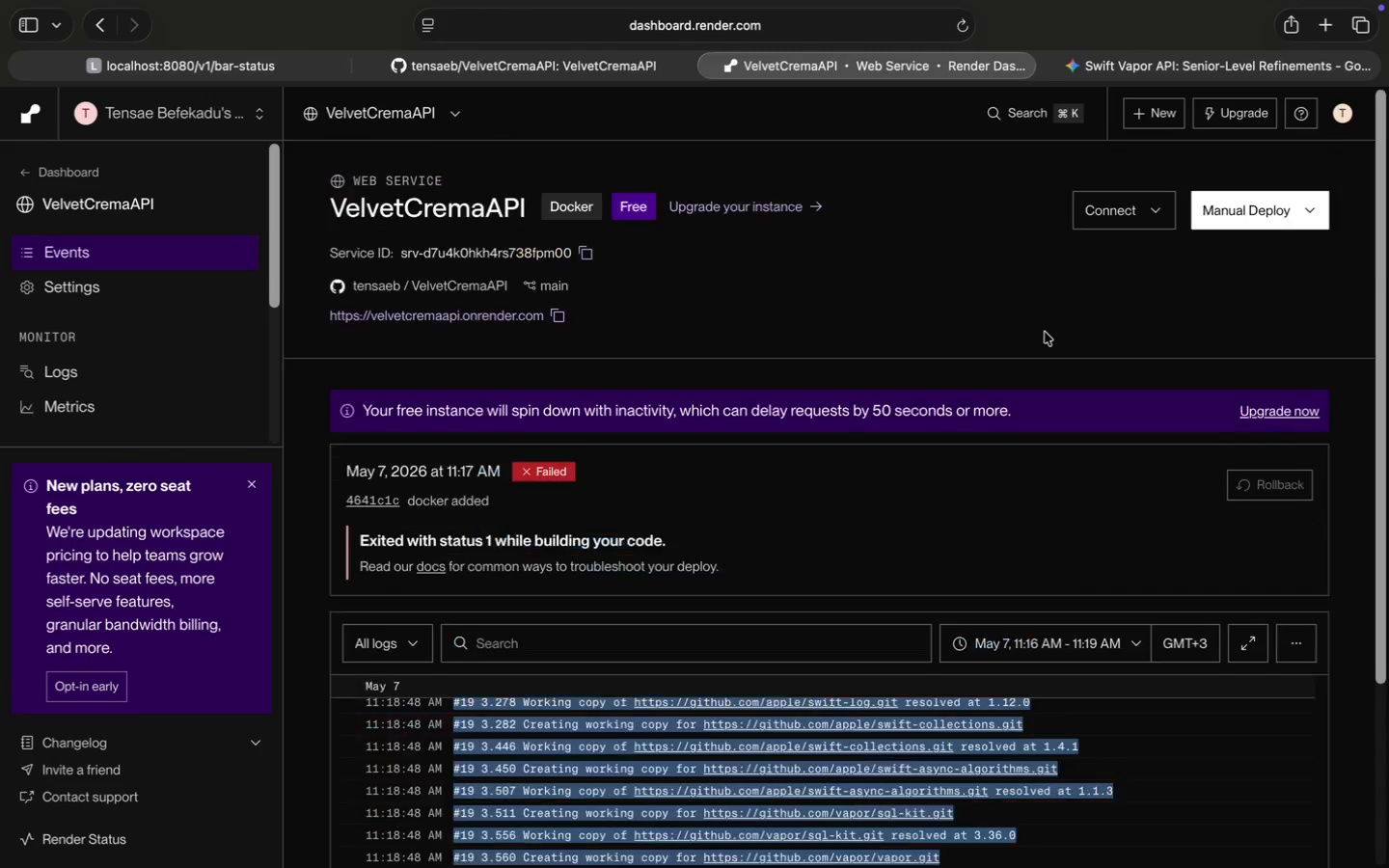 
left_click([1294, 218])
 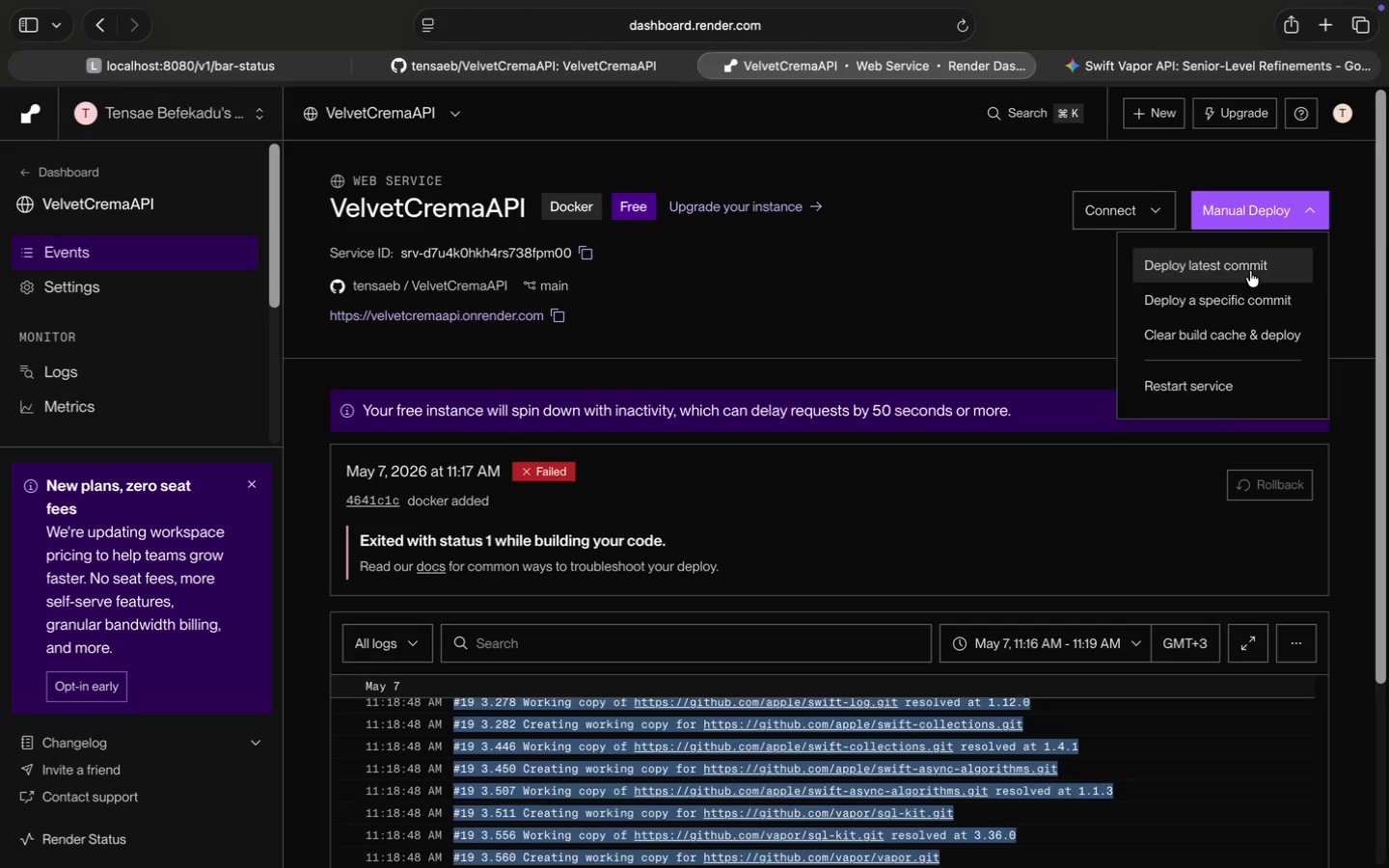 
left_click([1250, 271])
 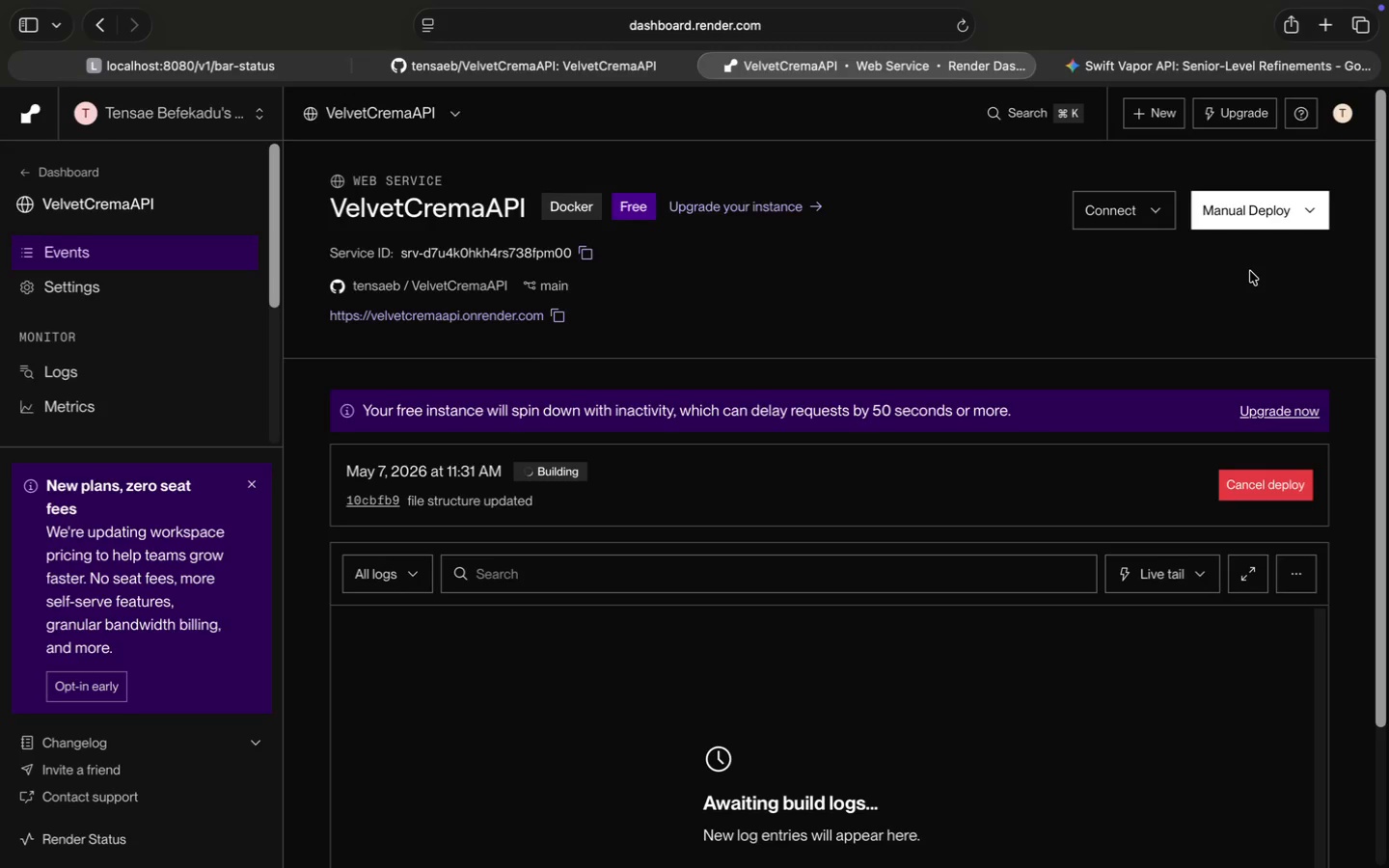 
wait(11.3)
 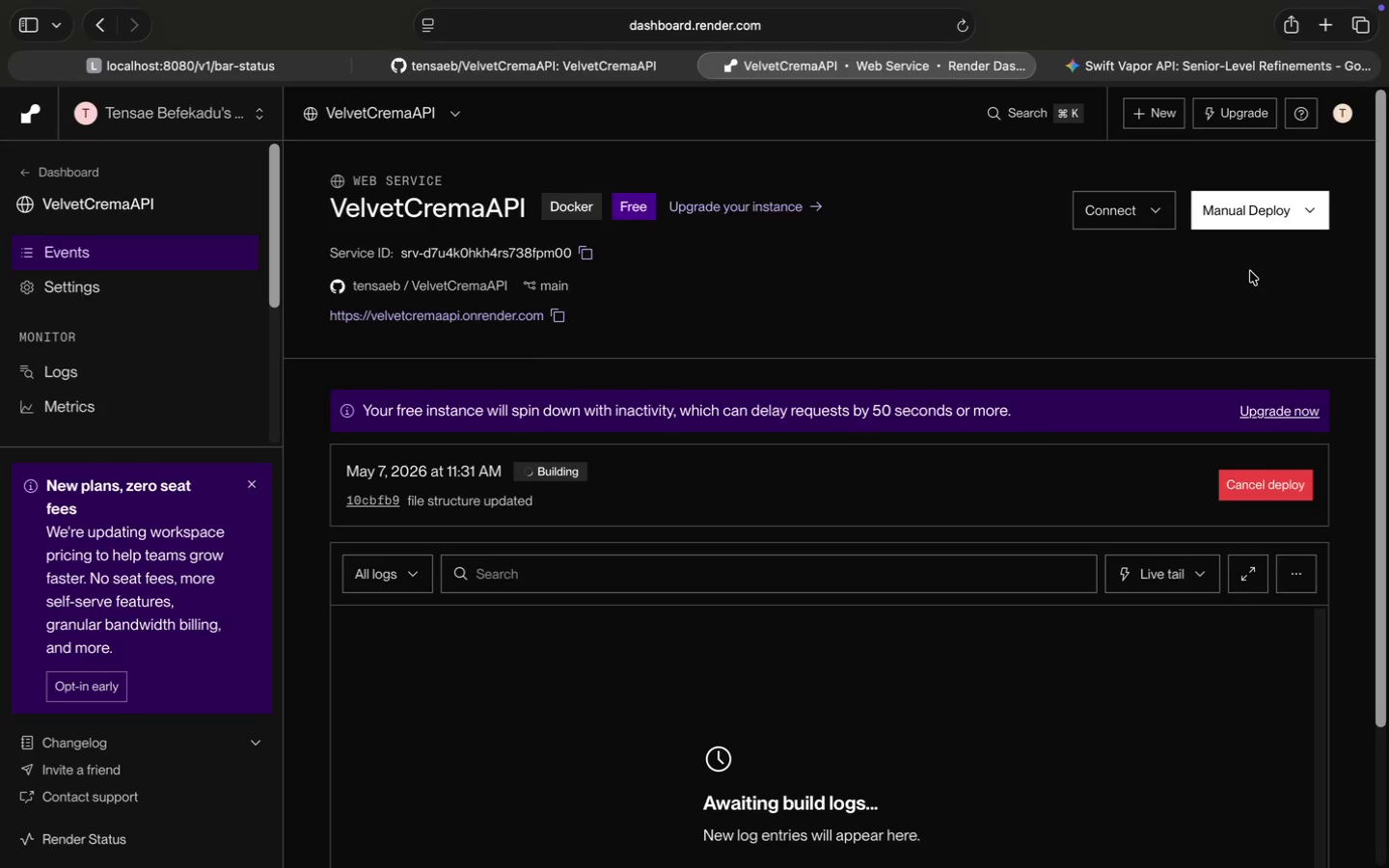 
scroll: coordinate [795, 452], scroll_direction: down, amount: 22.0
 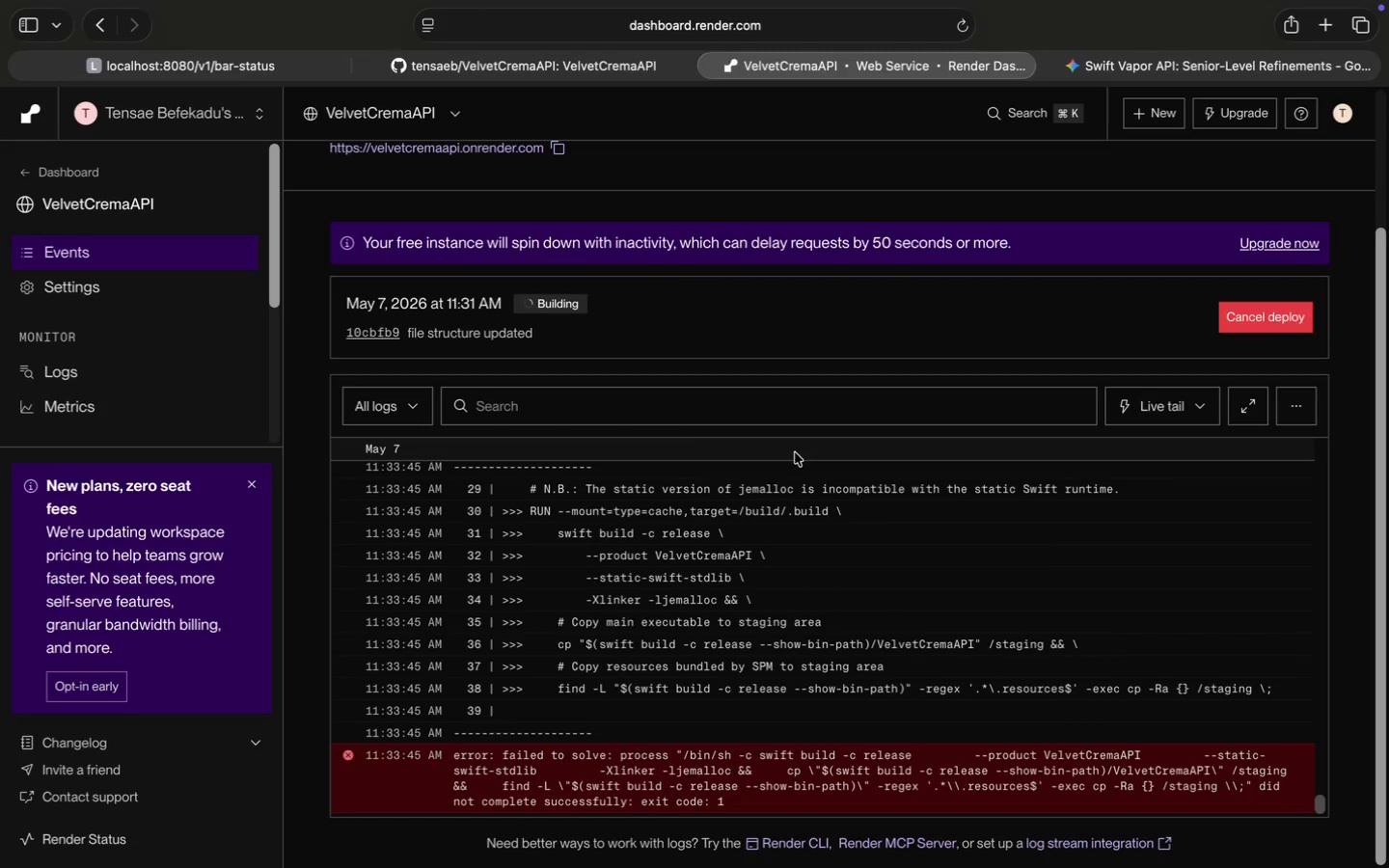 
wait(110.72)
 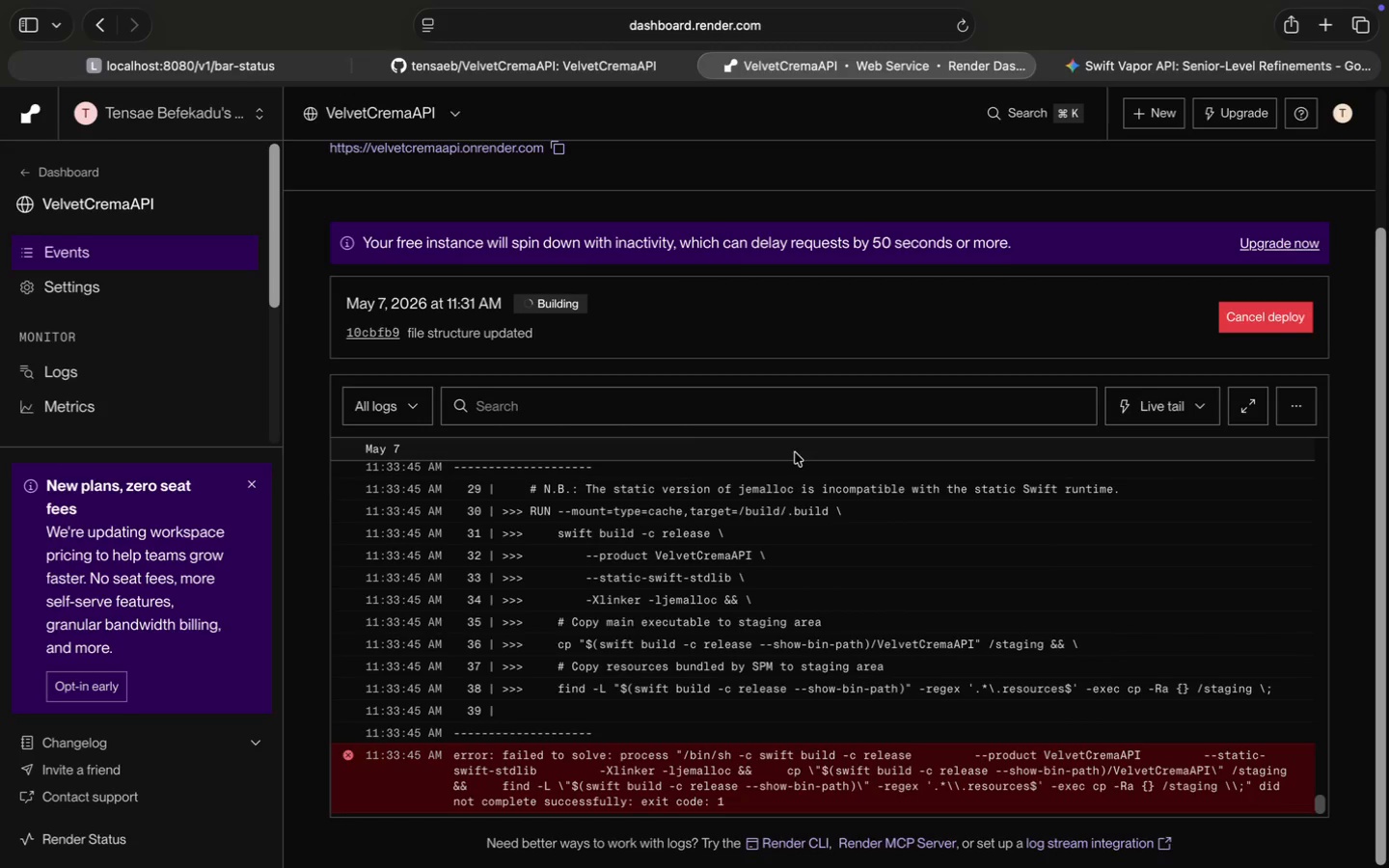 
mouse_move([923, 867])
 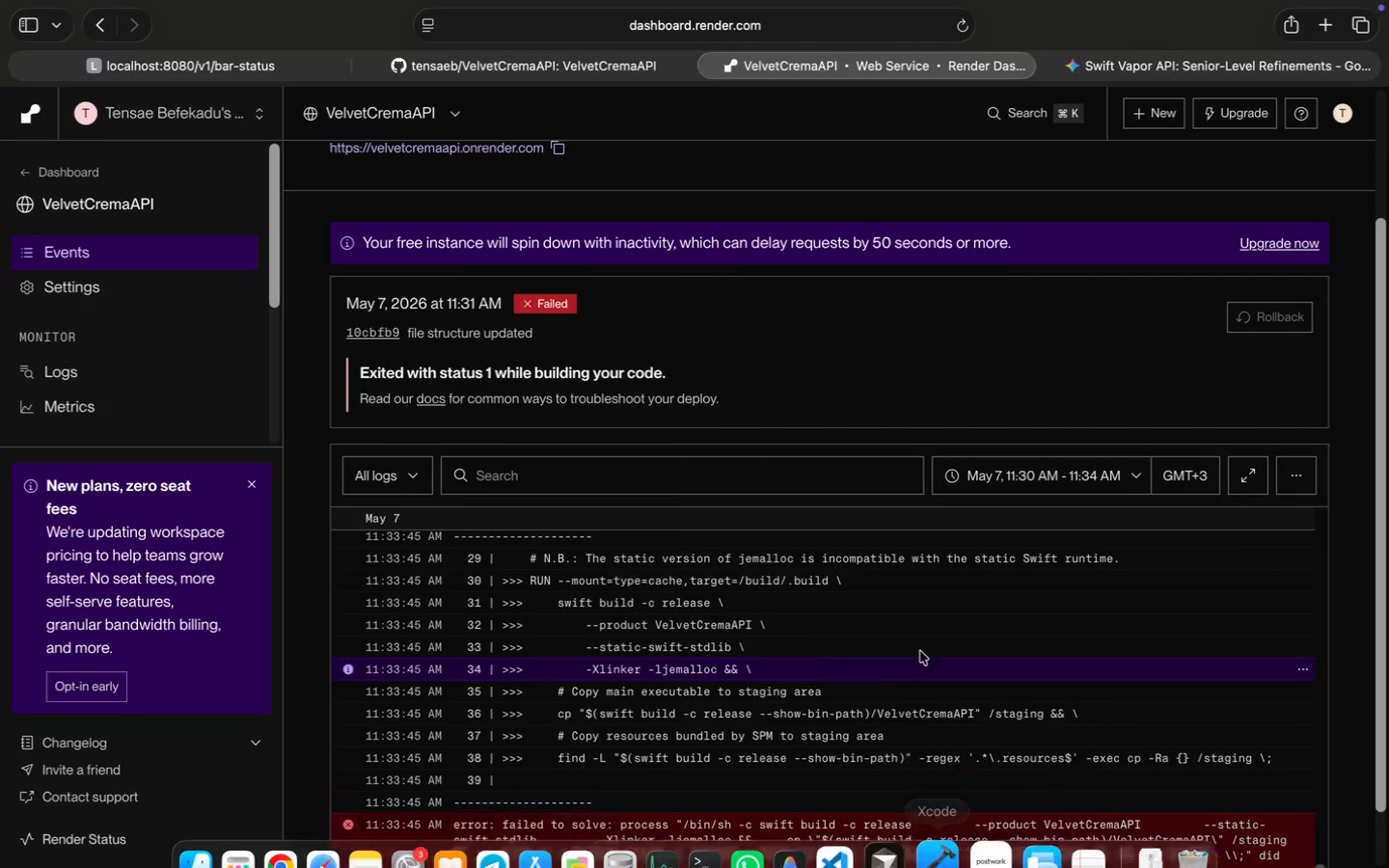 
scroll: coordinate [922, 627], scroll_direction: down, amount: 39.0
 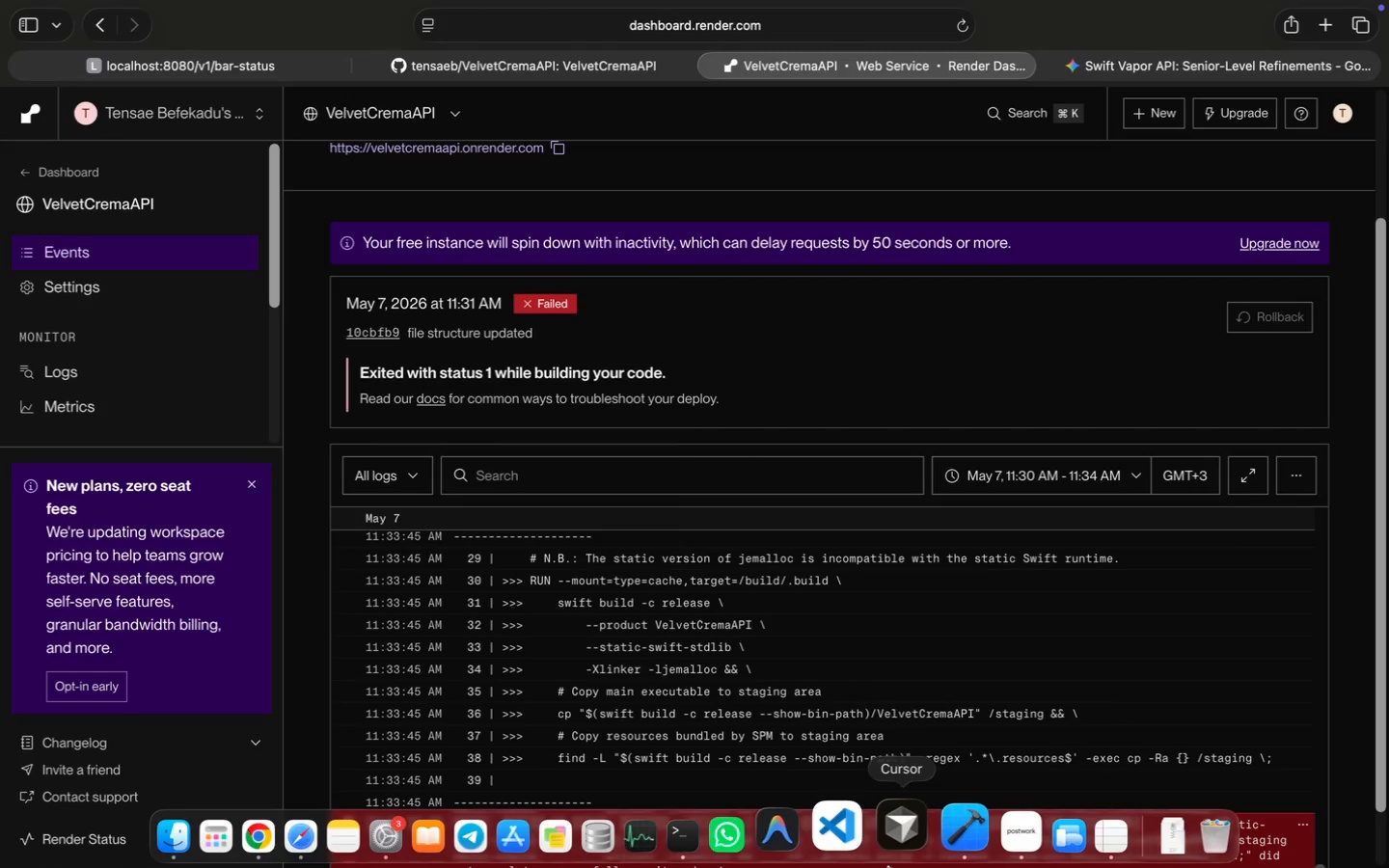 
key(Meta+A)
 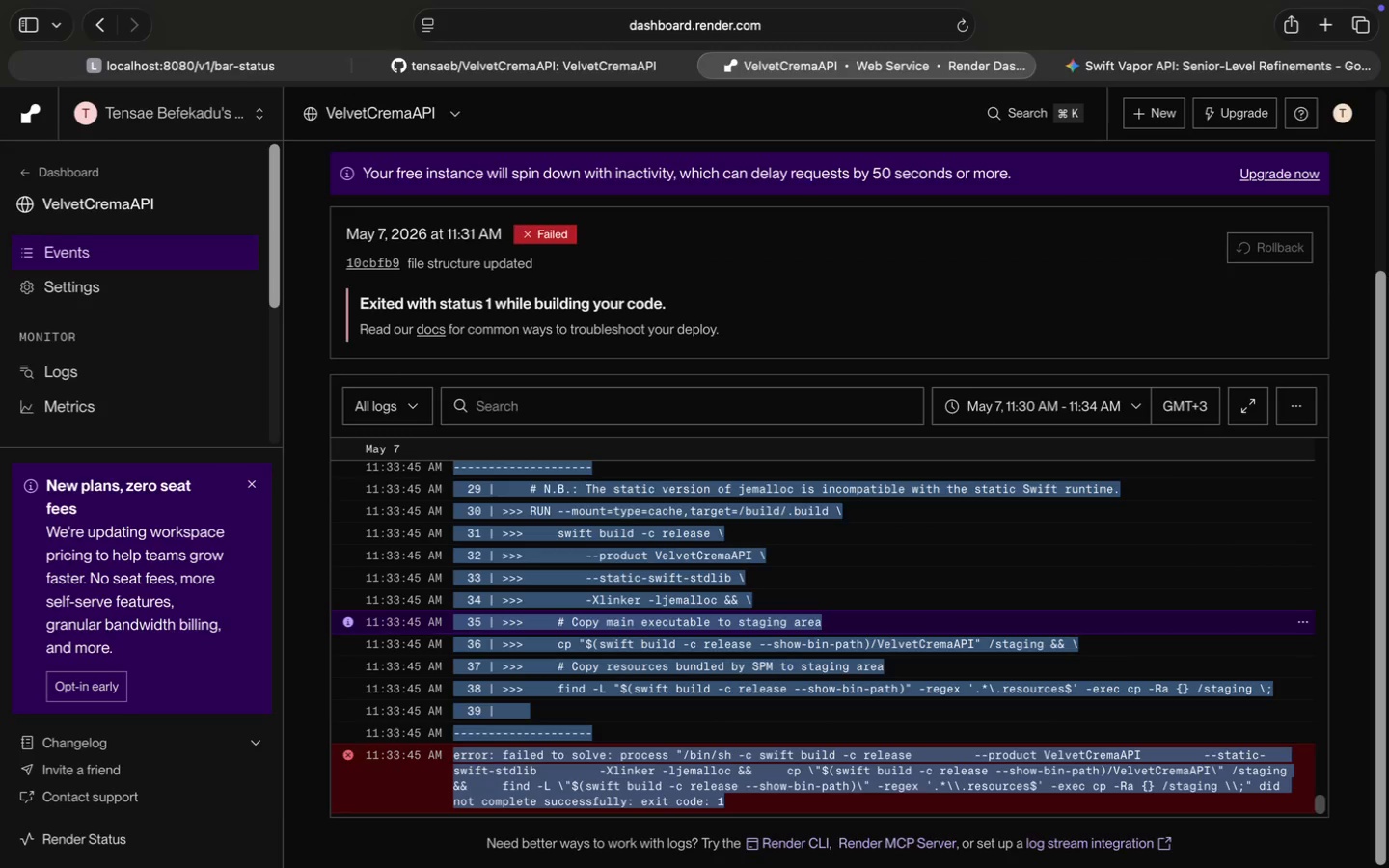 
key(Meta+C)
 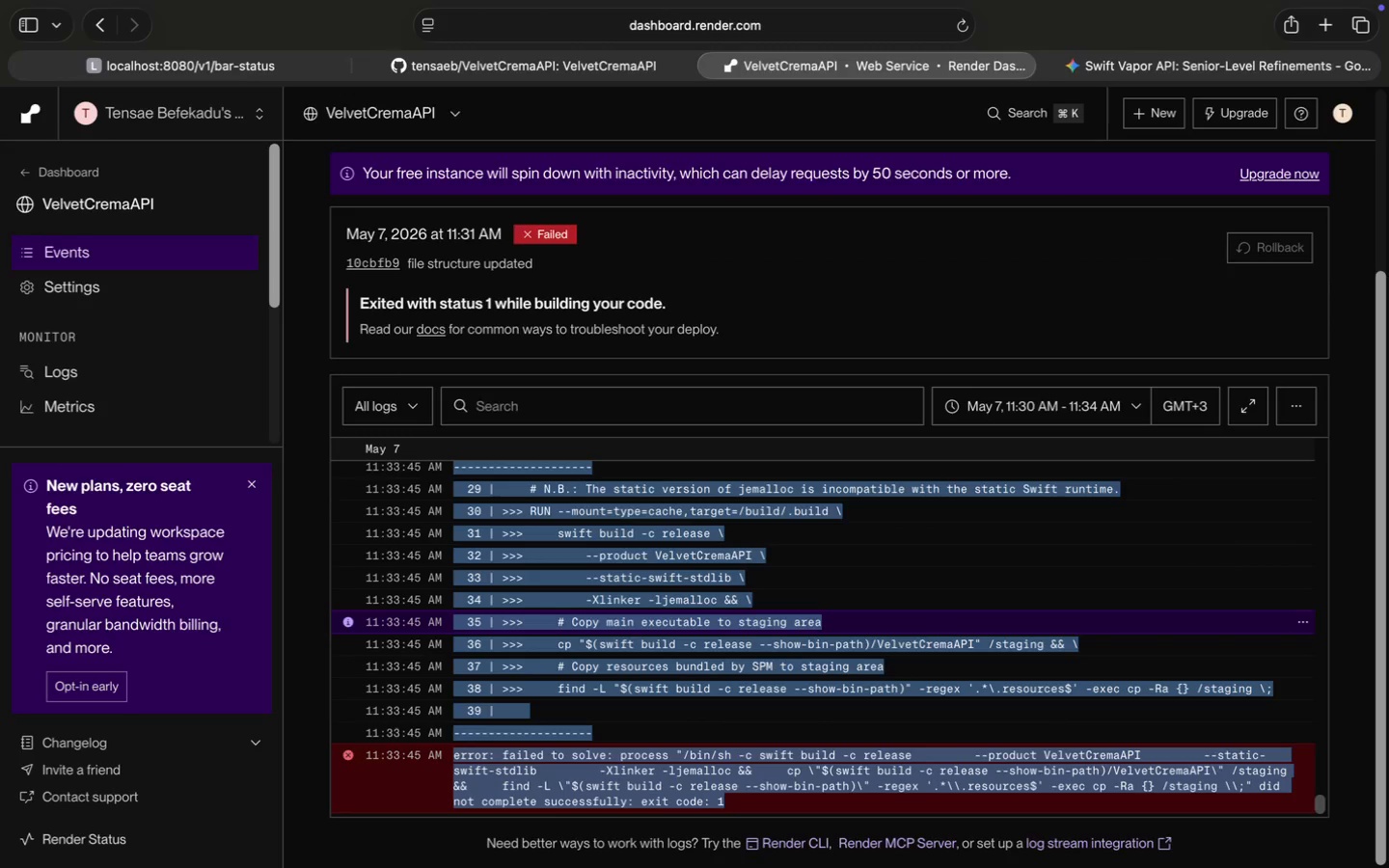 
key(Meta+C)
 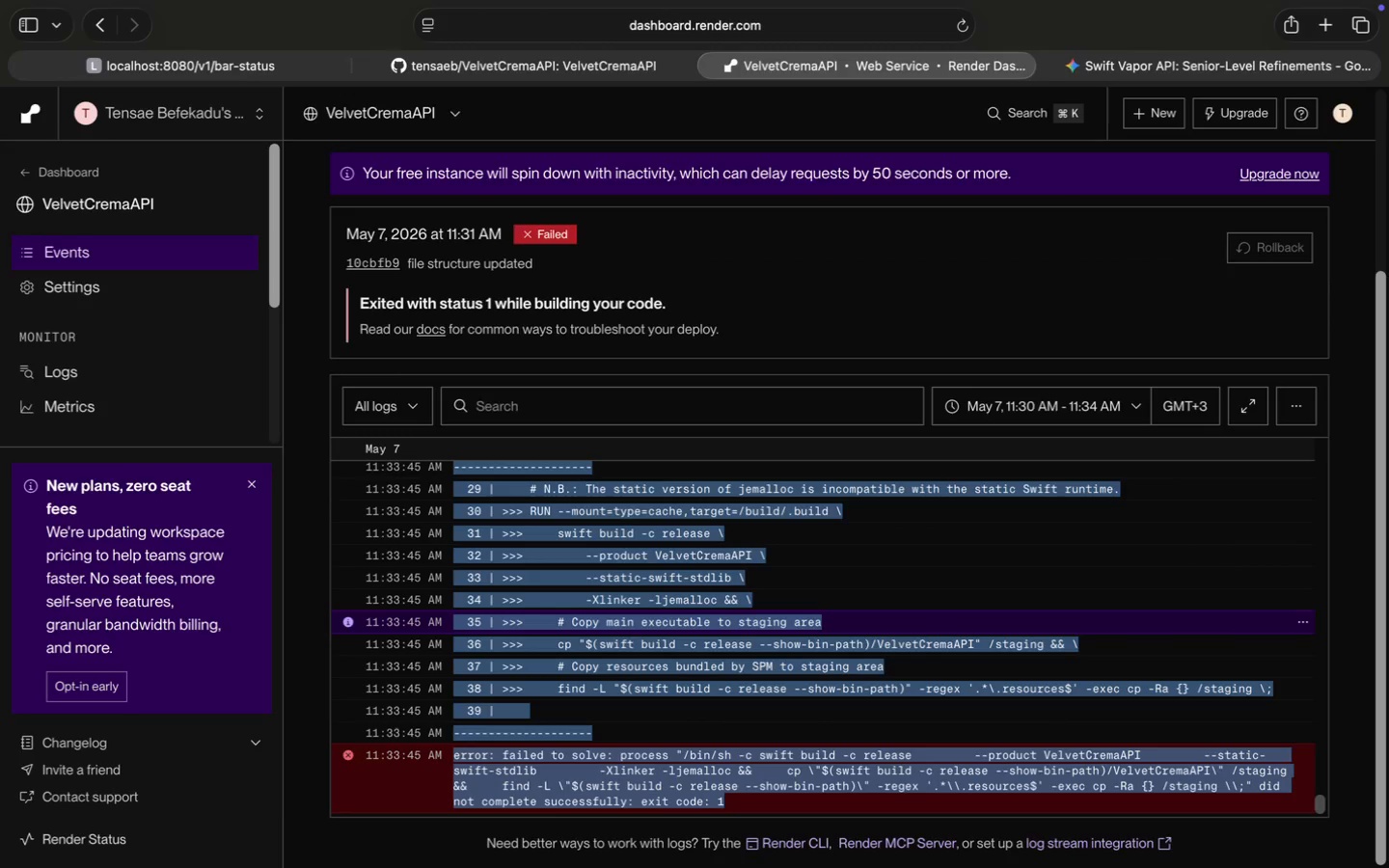 
left_click([1130, 68])
 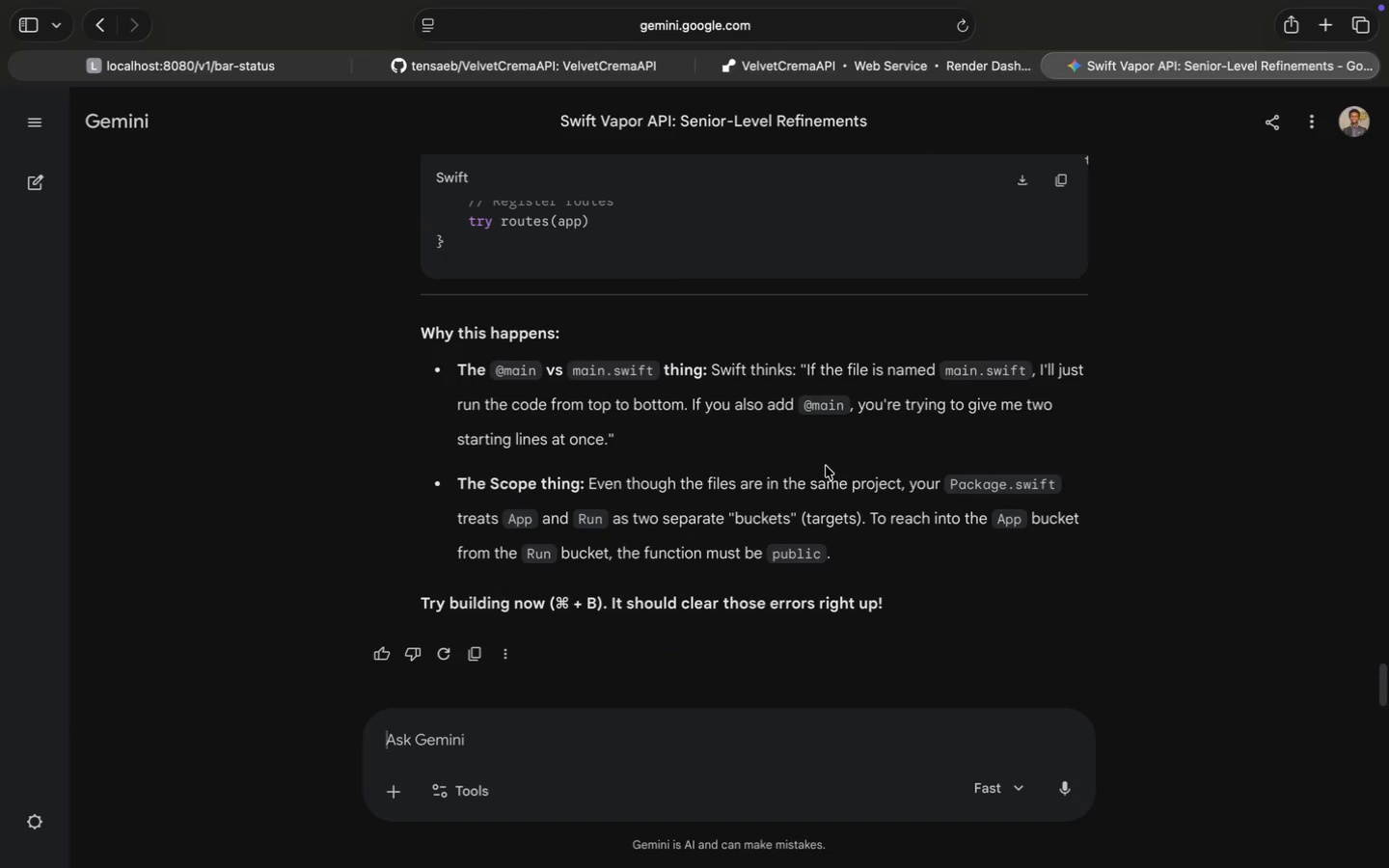 
hold_key(key=CommandLeft, duration=0.8)
 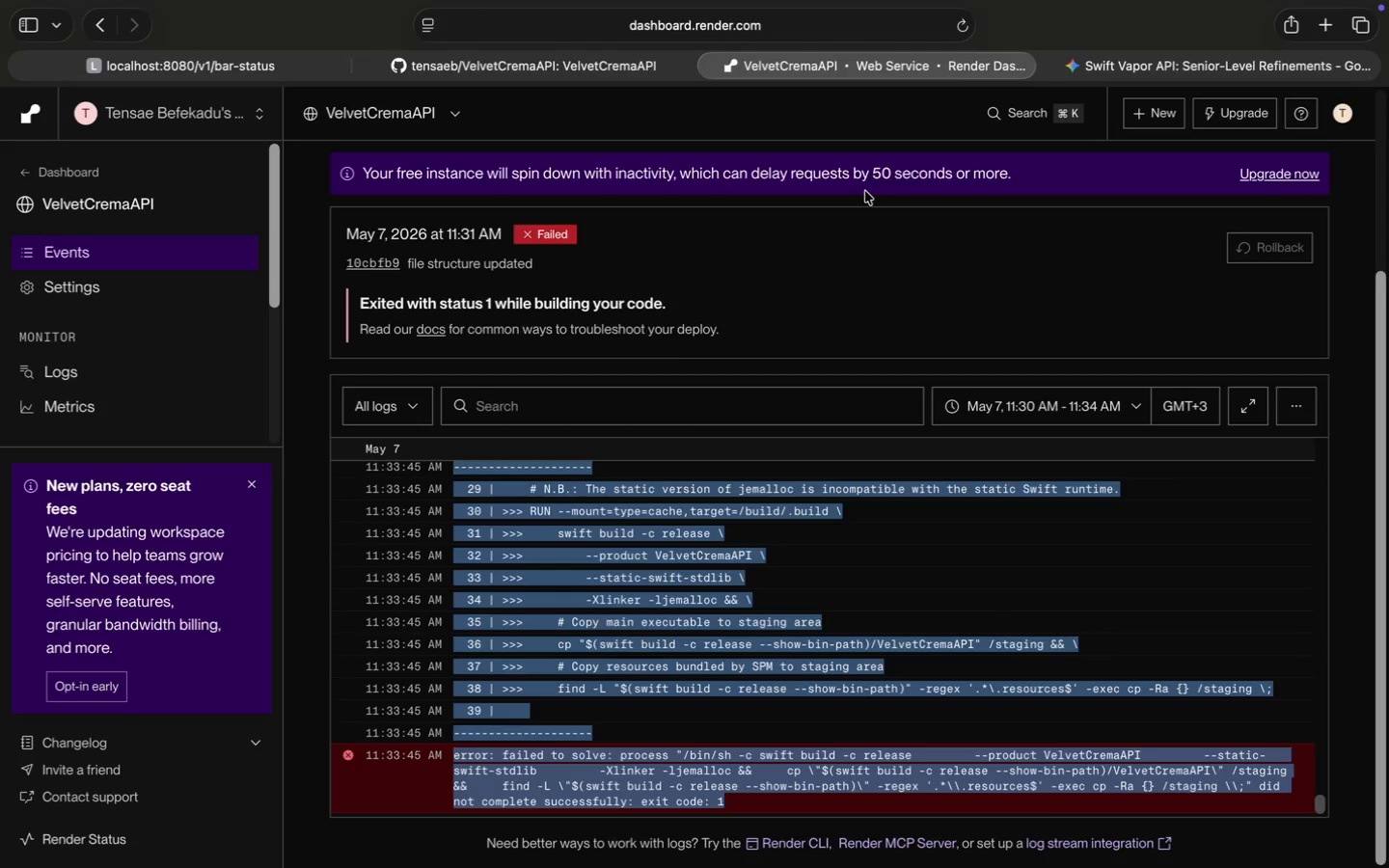 
key(Meta+V)
 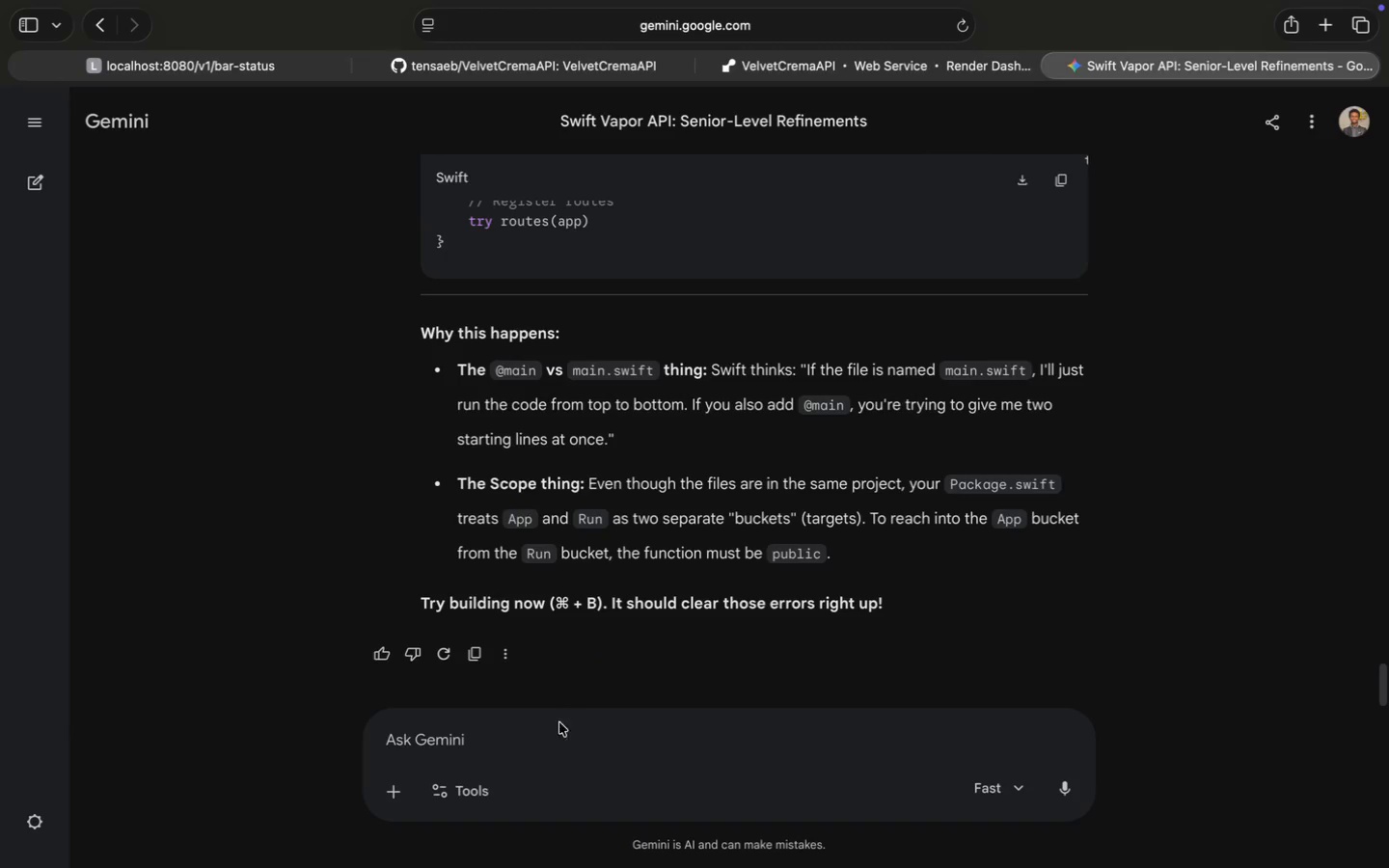 
scroll: coordinate [826, 466], scroll_direction: down, amount: 69.0
 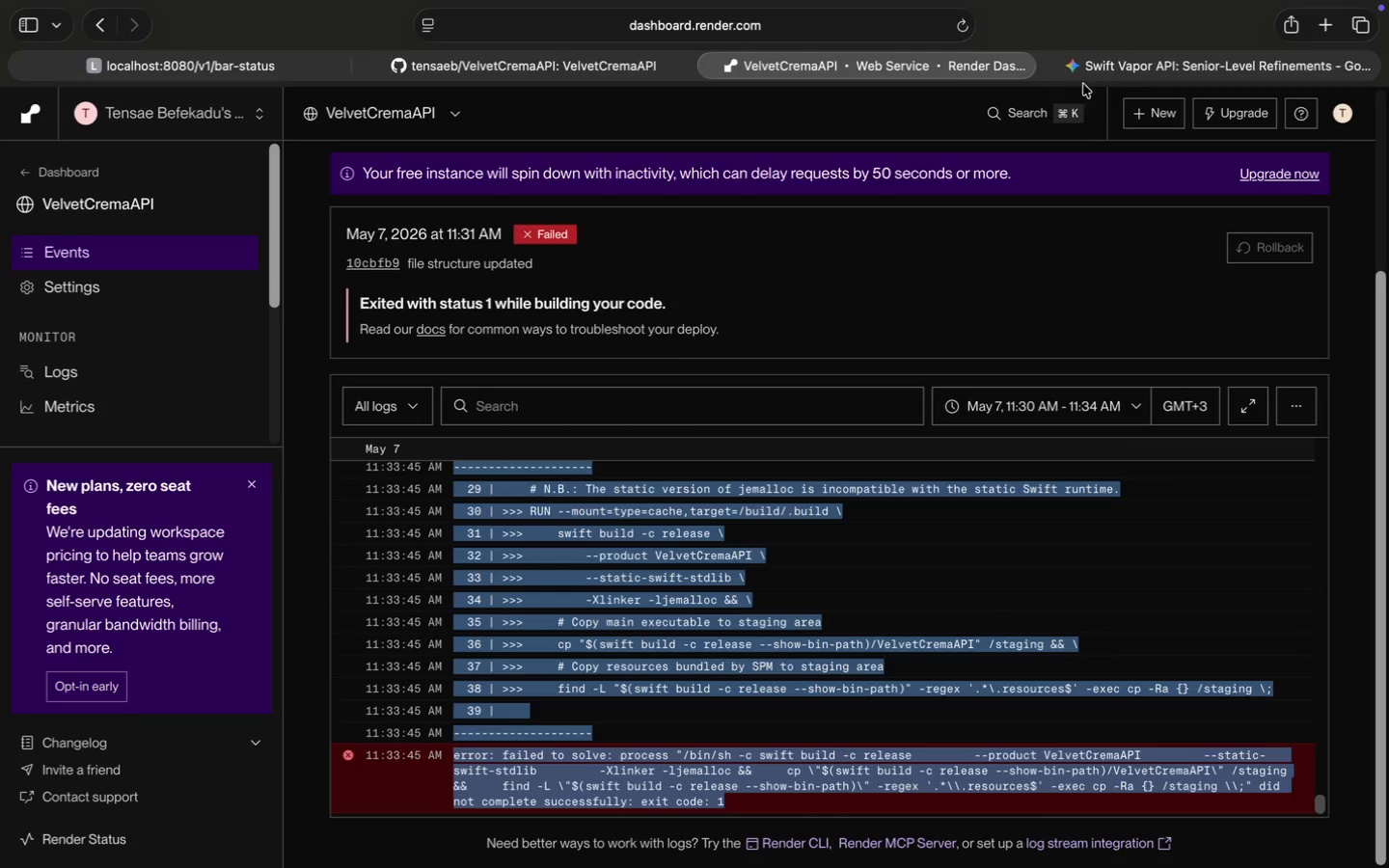 
left_click([528, 748])
 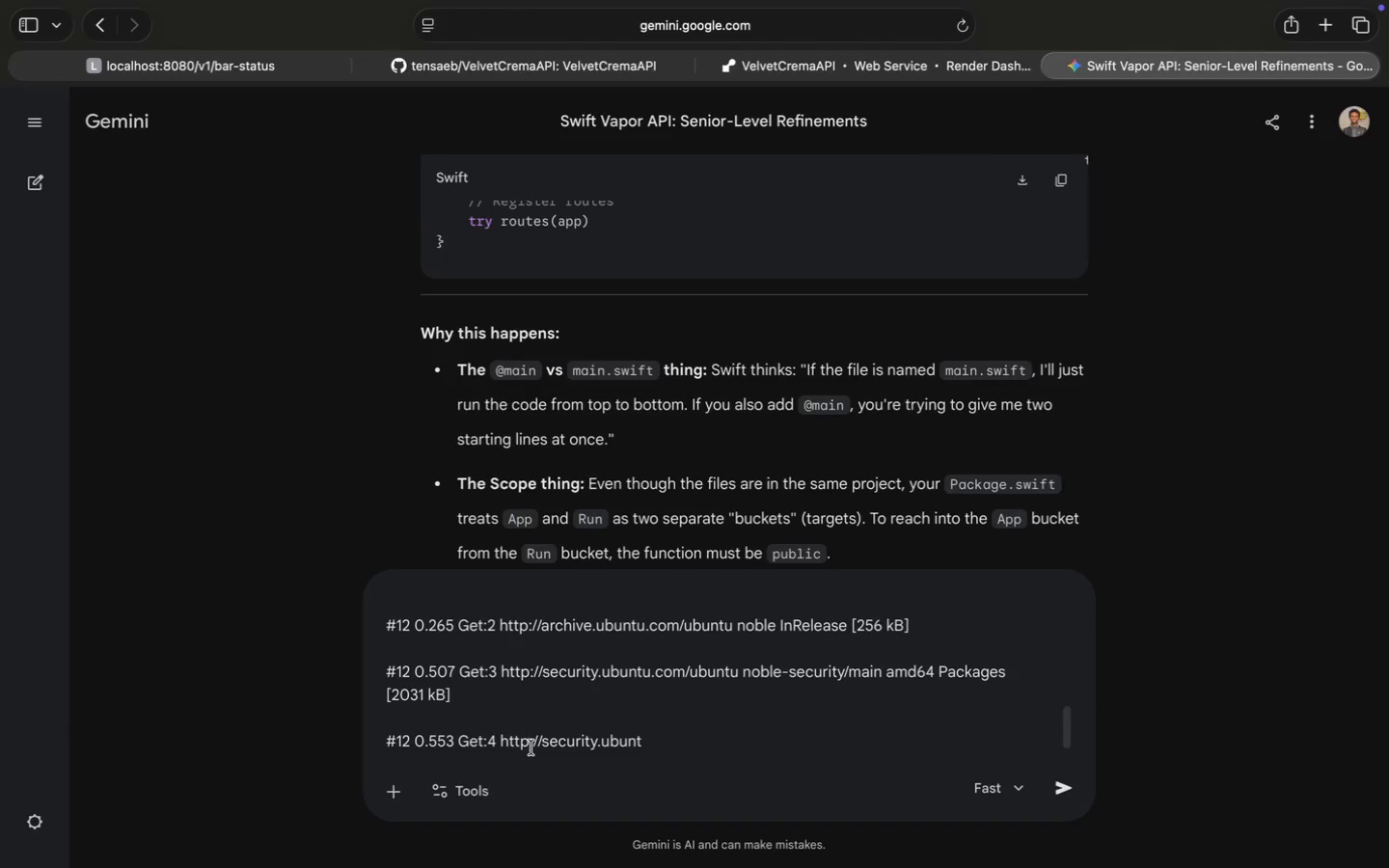 
key(Enter)
 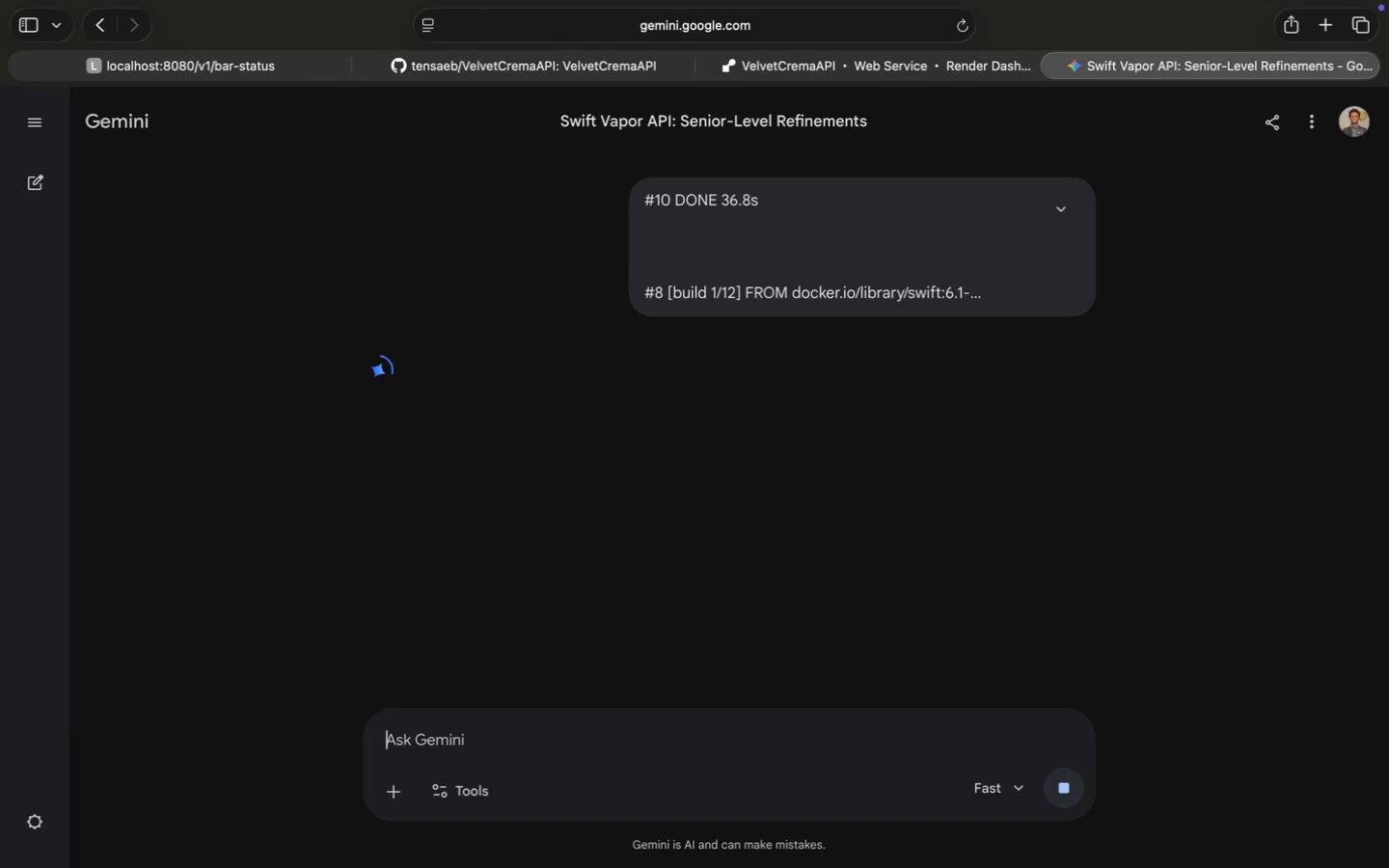 
wait(13.53)
 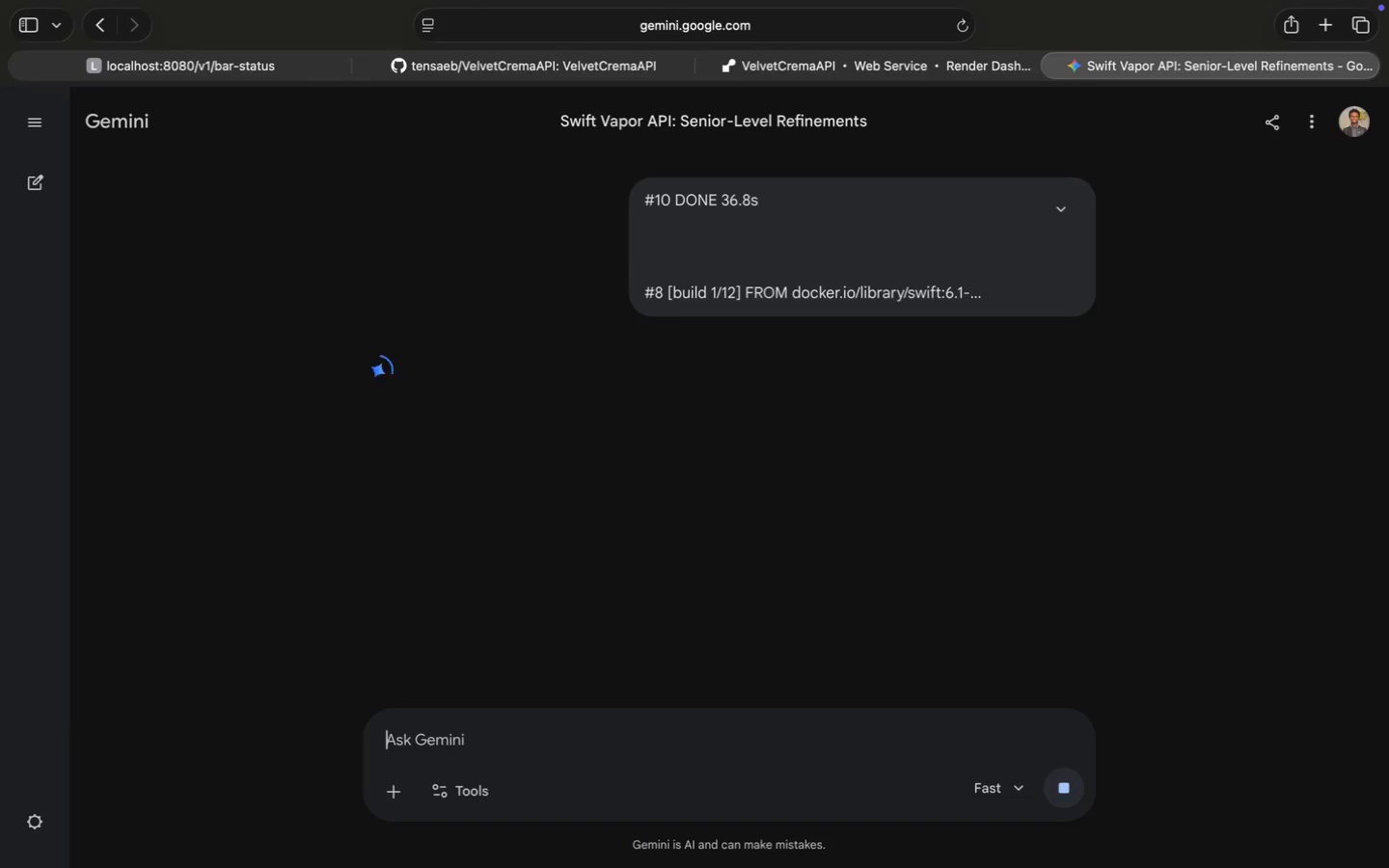 
scroll: coordinate [665, 625], scroll_direction: down, amount: 13.0
 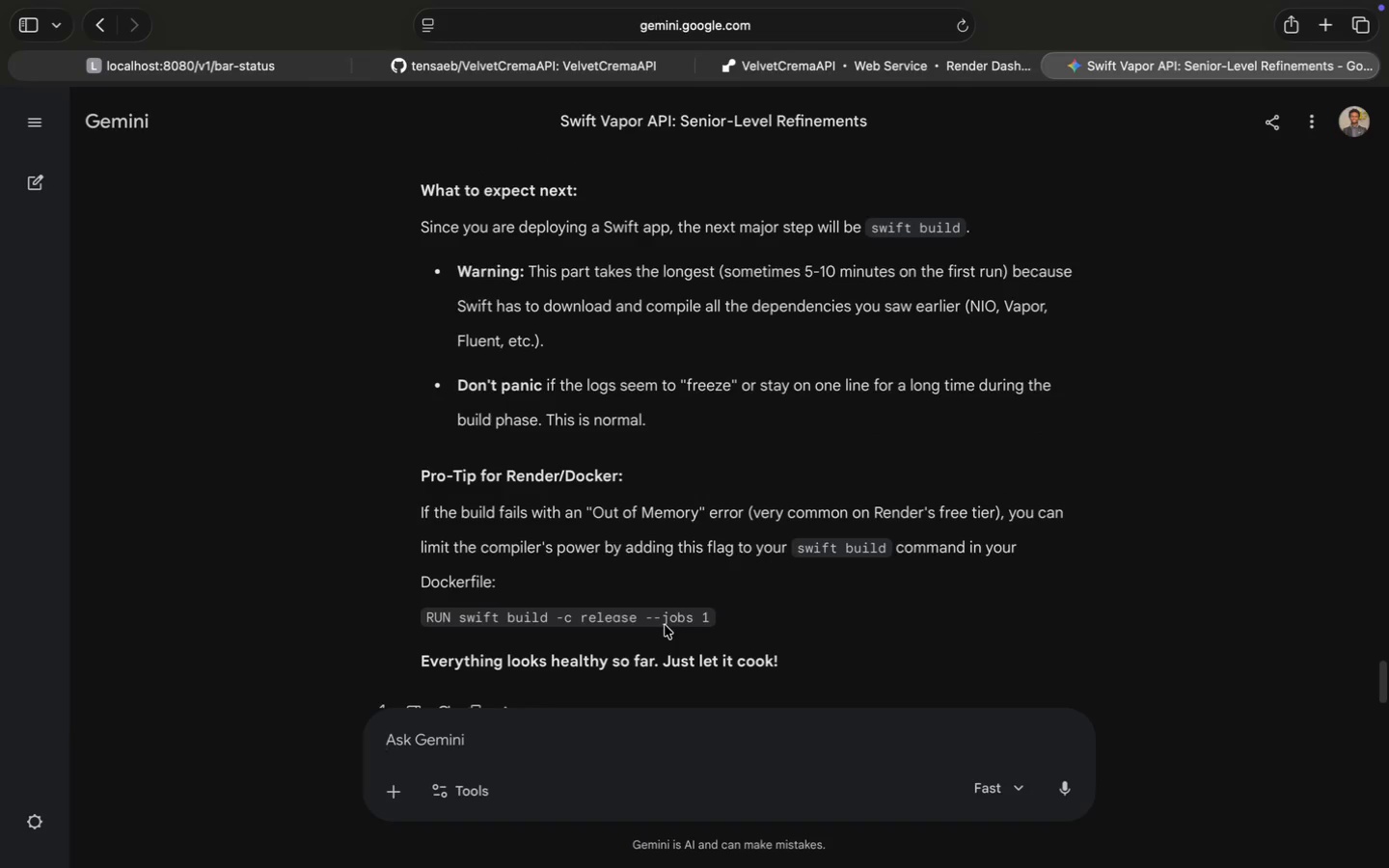 
scroll: coordinate [665, 625], scroll_direction: up, amount: 11.0
 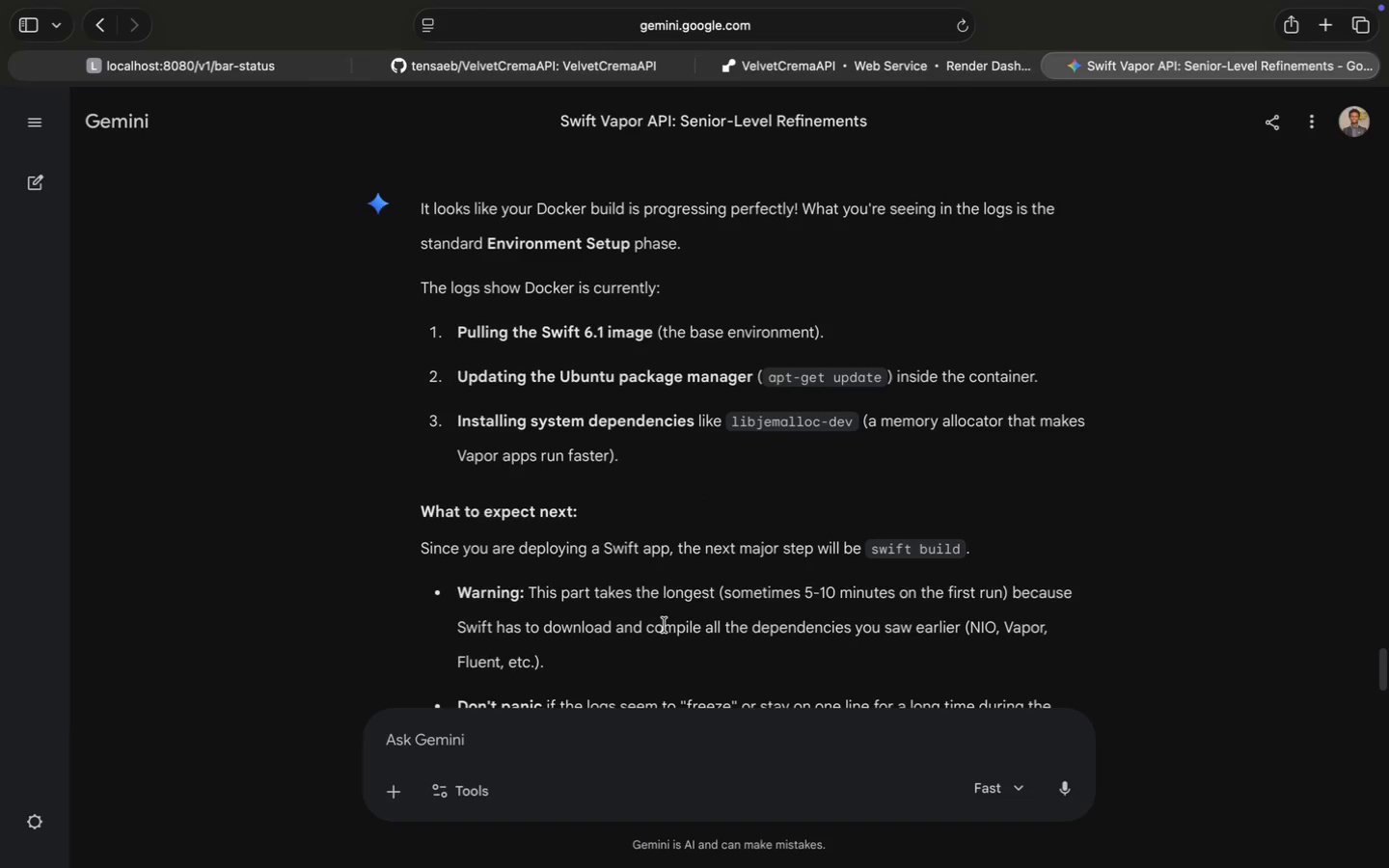 
wait(6.27)
 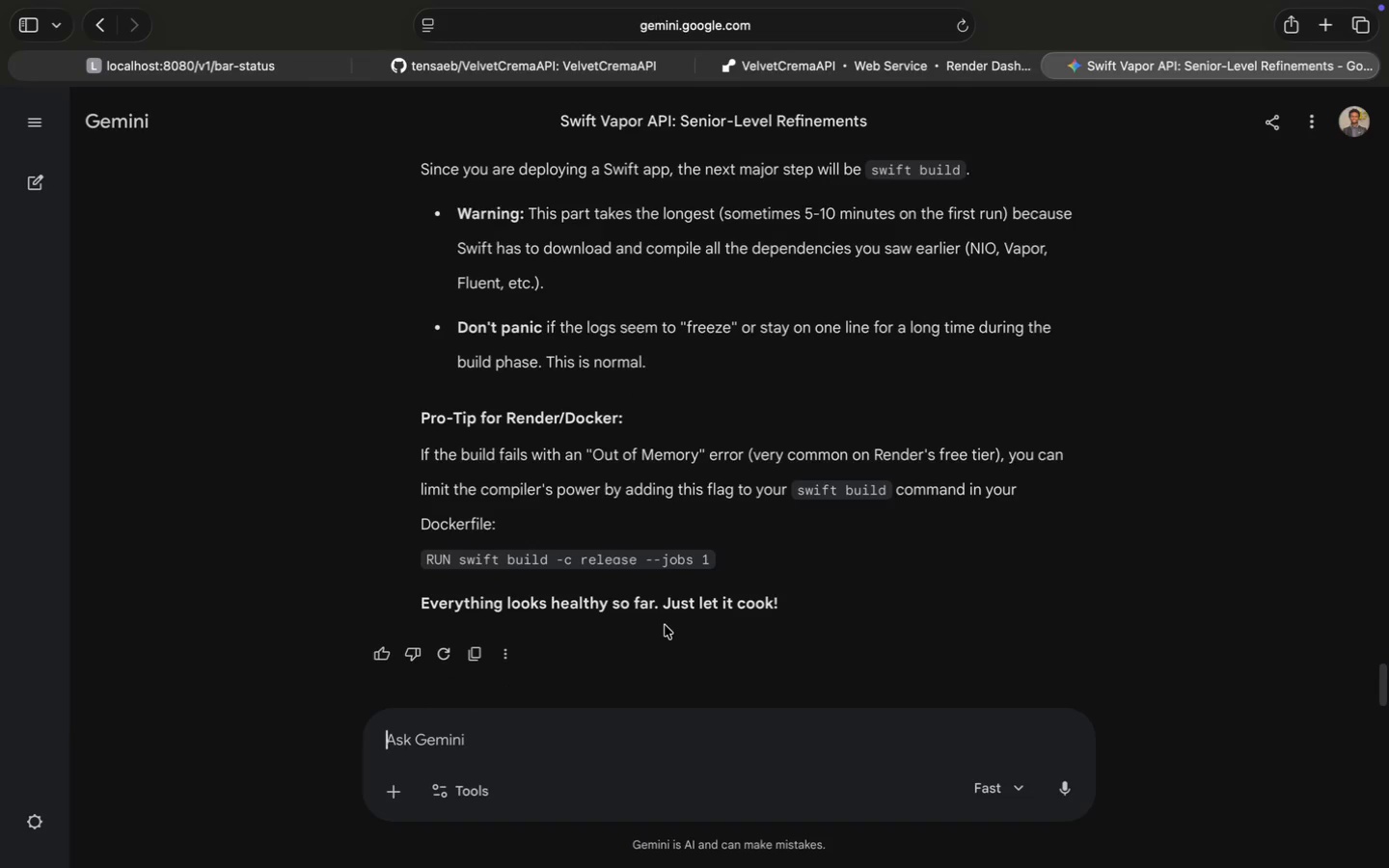 
scroll: coordinate [665, 625], scroll_direction: up, amount: 5.0
 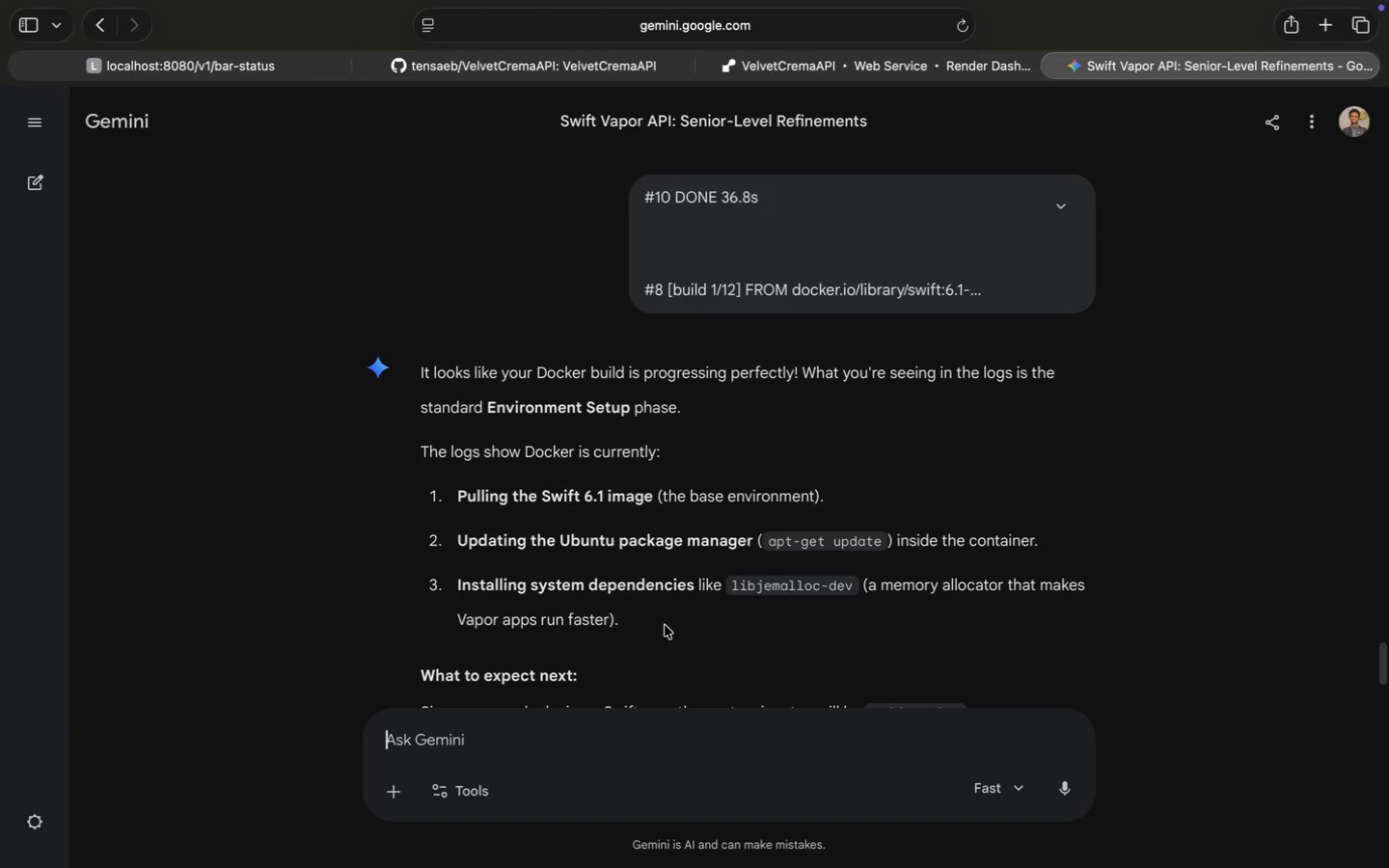 
wait(5.58)
 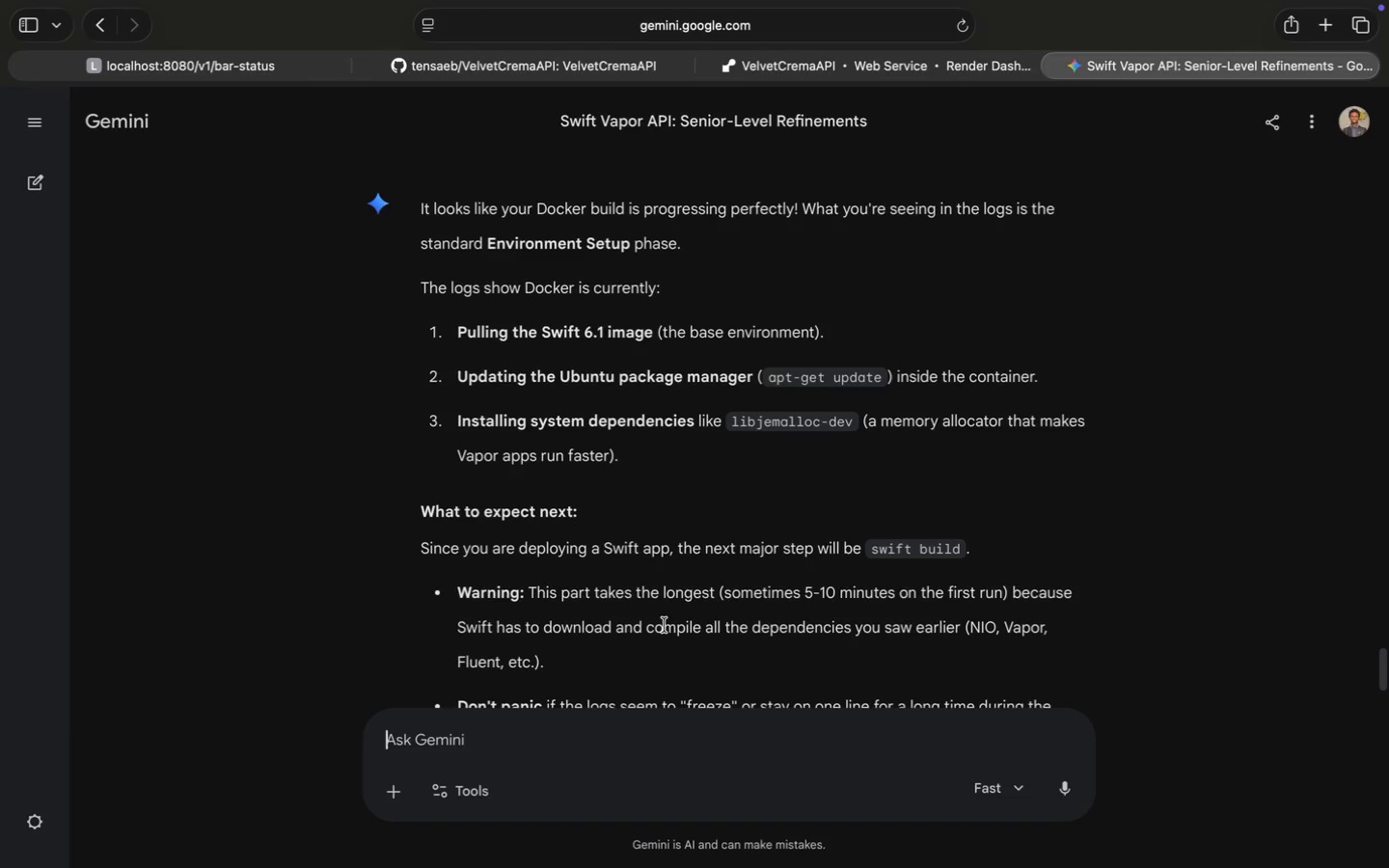 
scroll: coordinate [665, 625], scroll_direction: down, amount: 28.0
 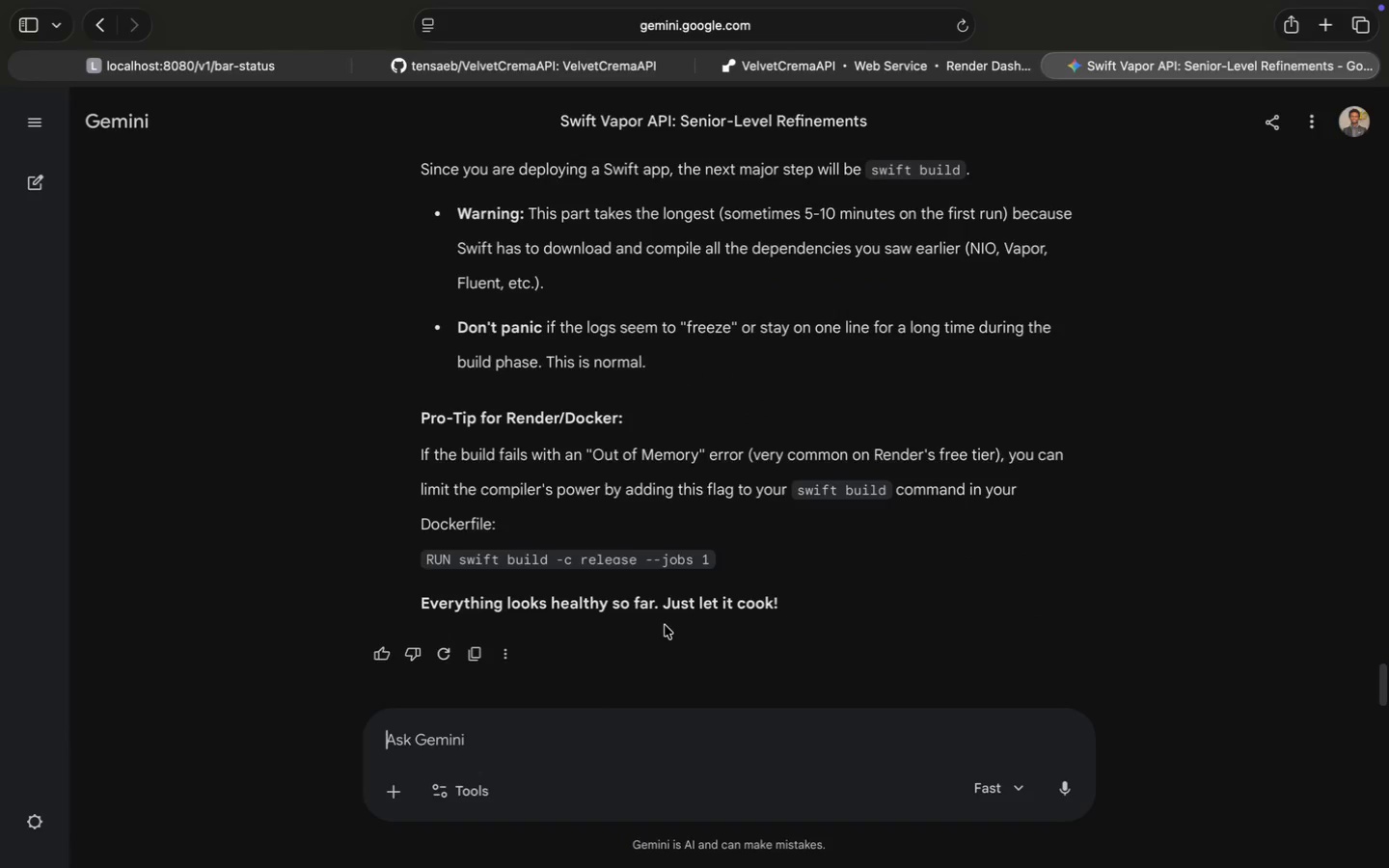 
wait(6.83)
 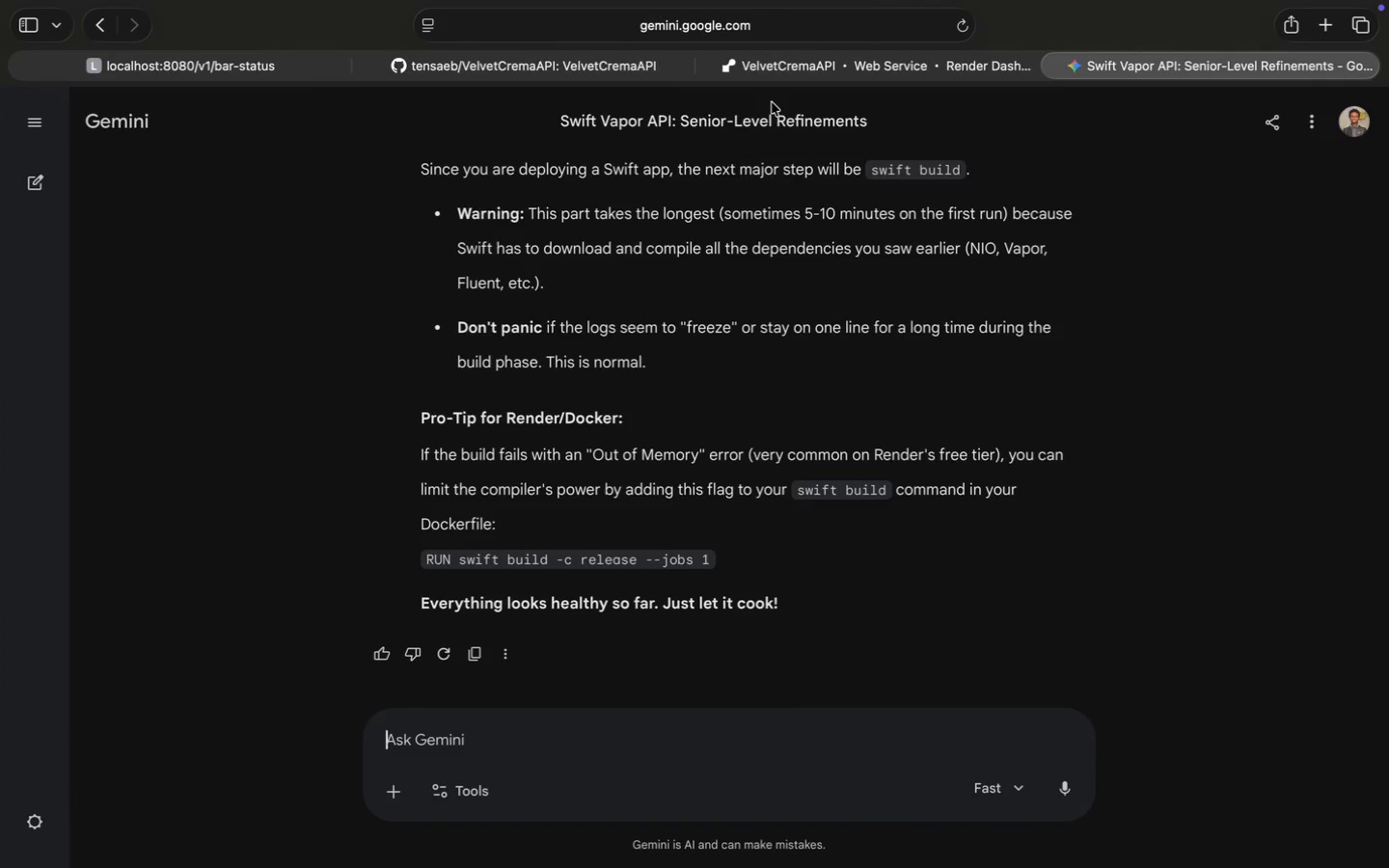 
left_click([803, 54])
 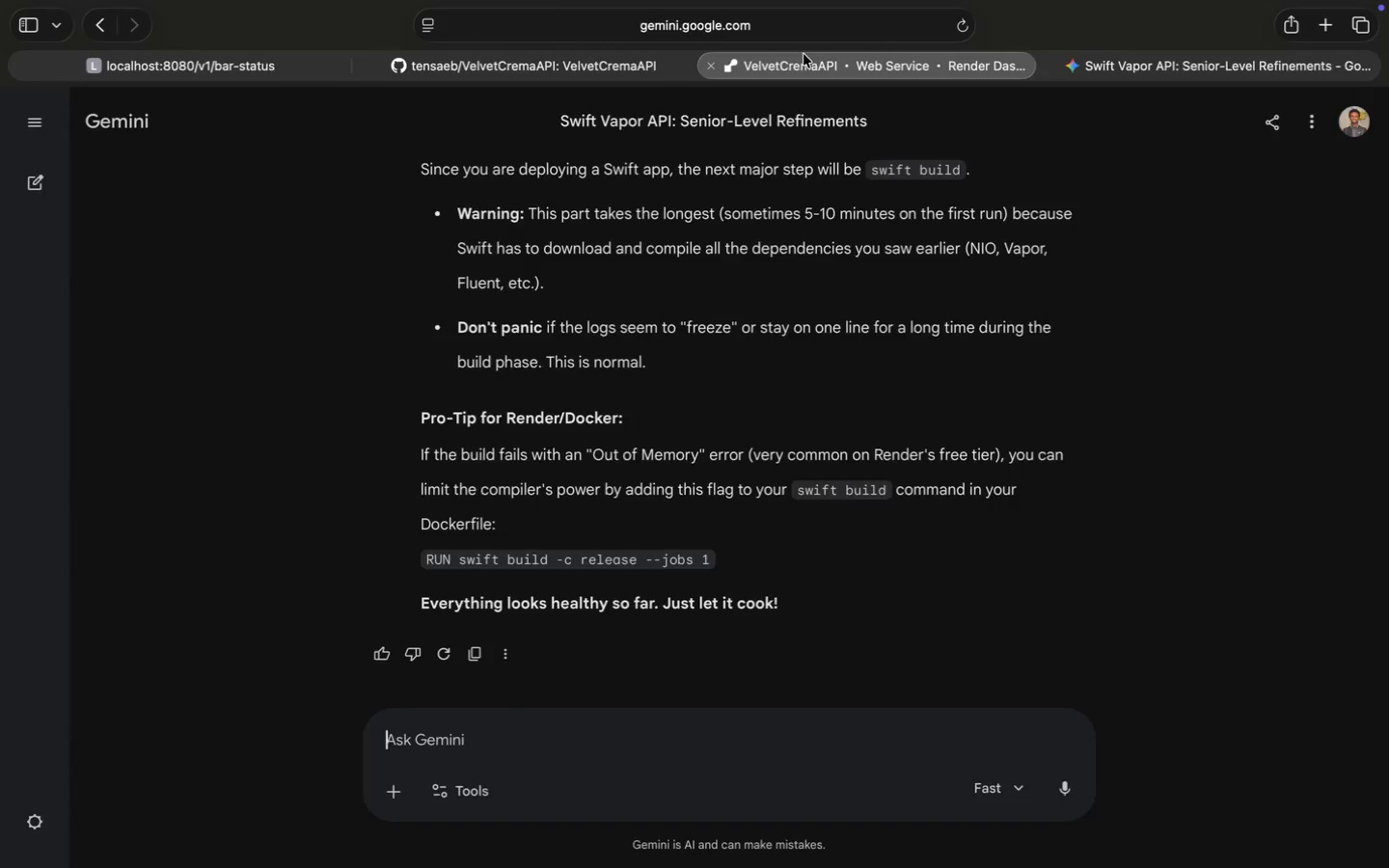 
scroll: coordinate [793, 505], scroll_direction: down, amount: 33.0
 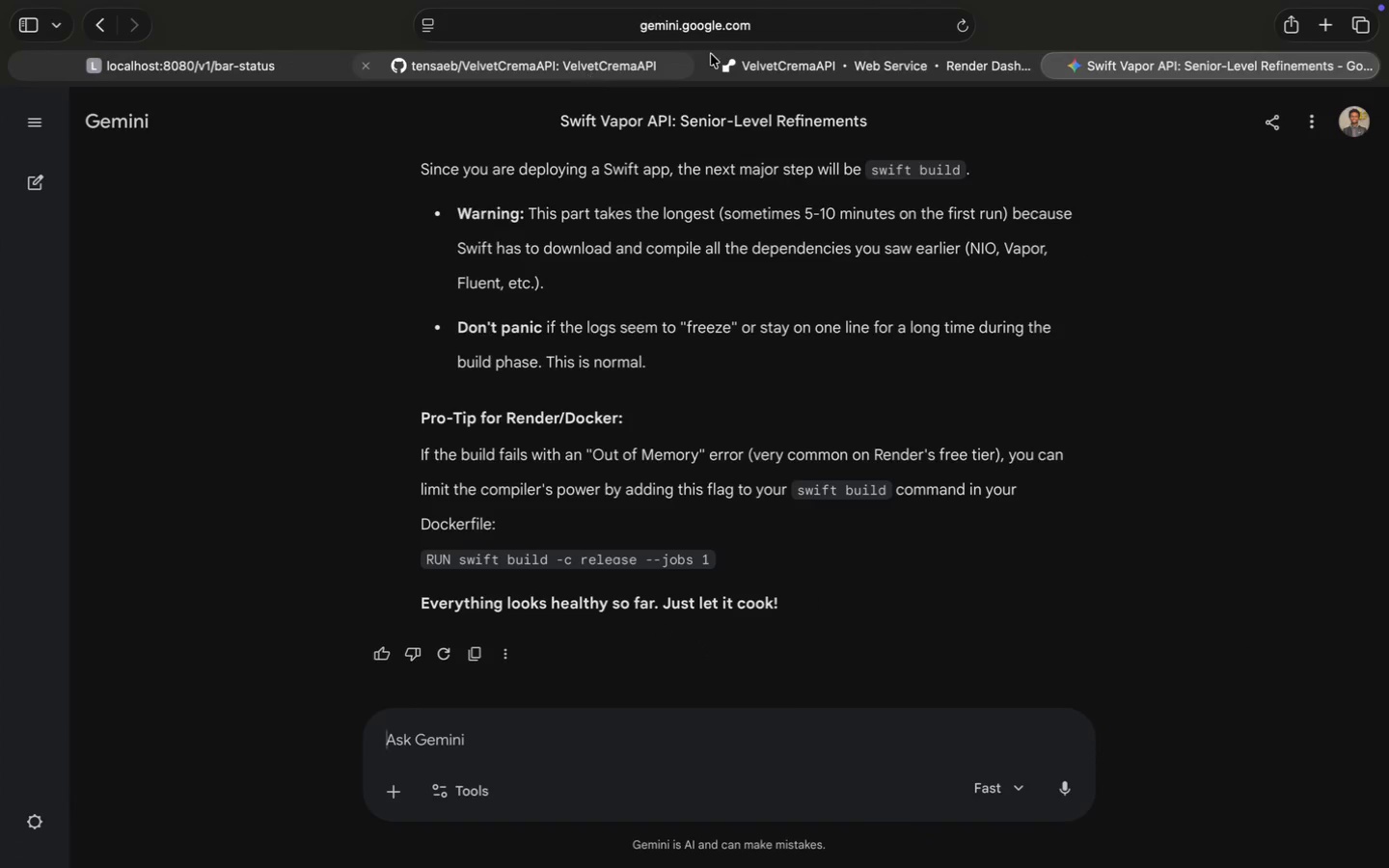 
left_click_drag(start_coordinate=[348, 231], to_coordinate=[785, 867])
 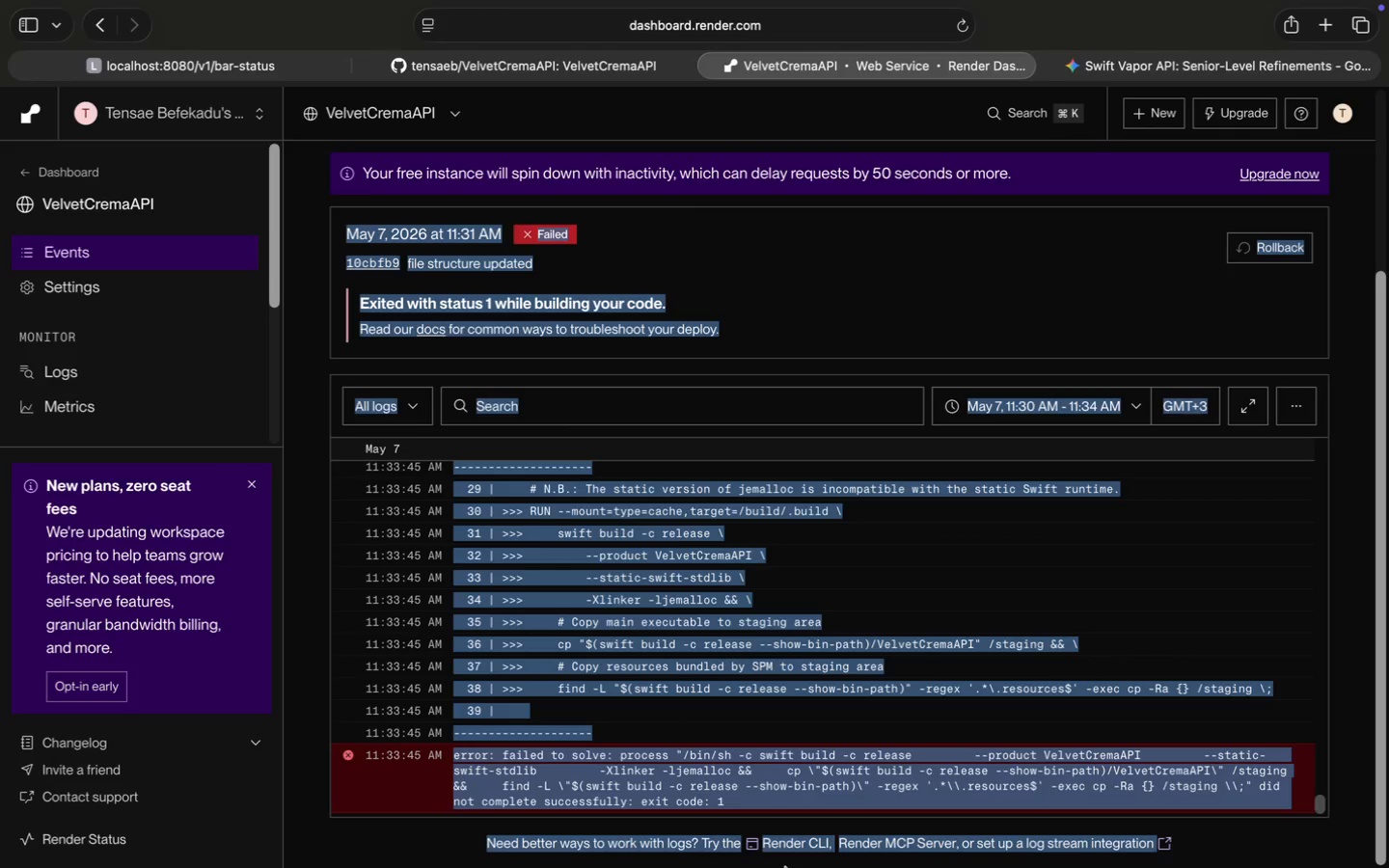 
key(Meta+C)
 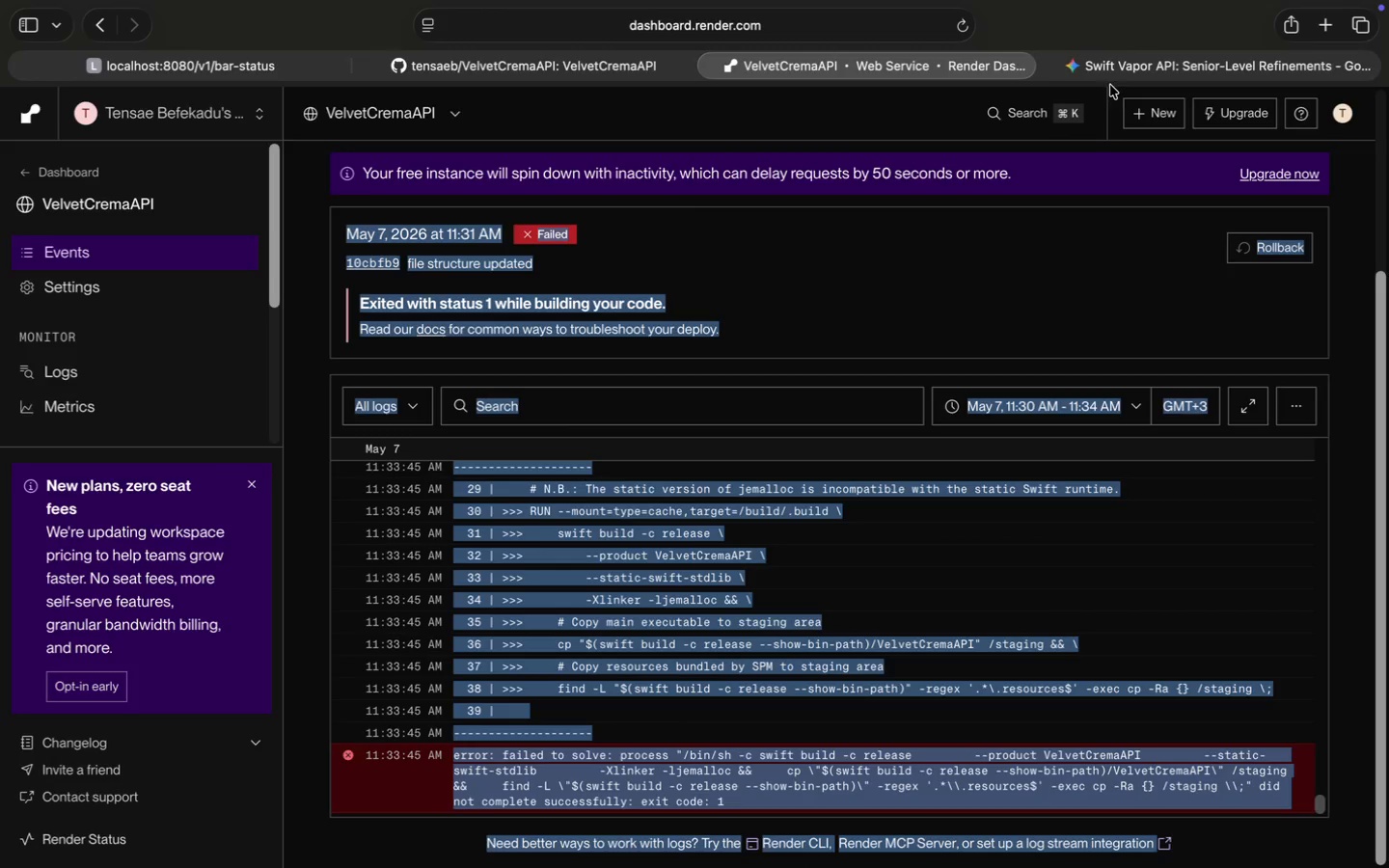 
left_click([1123, 65])
 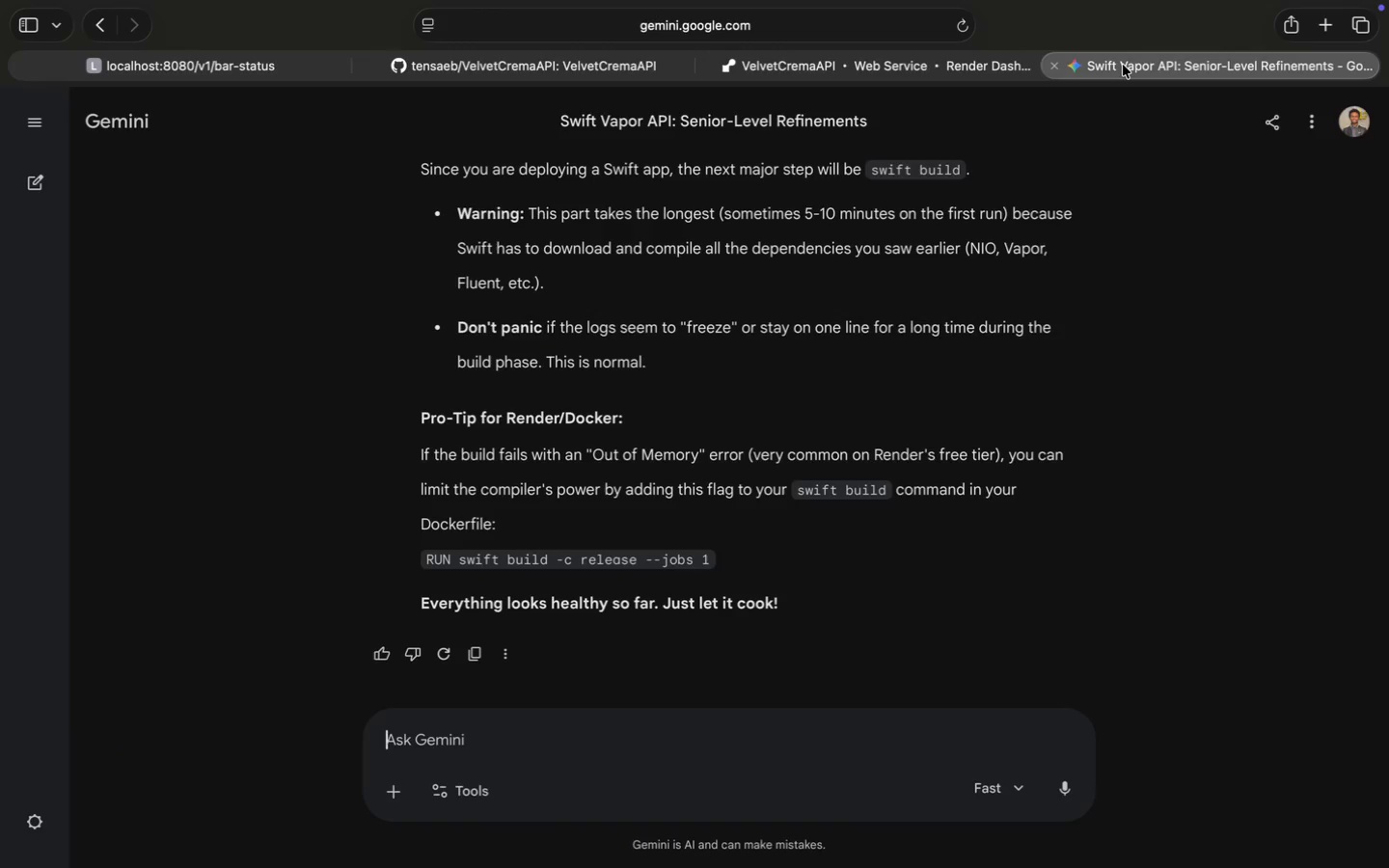 
key(Meta+V)
 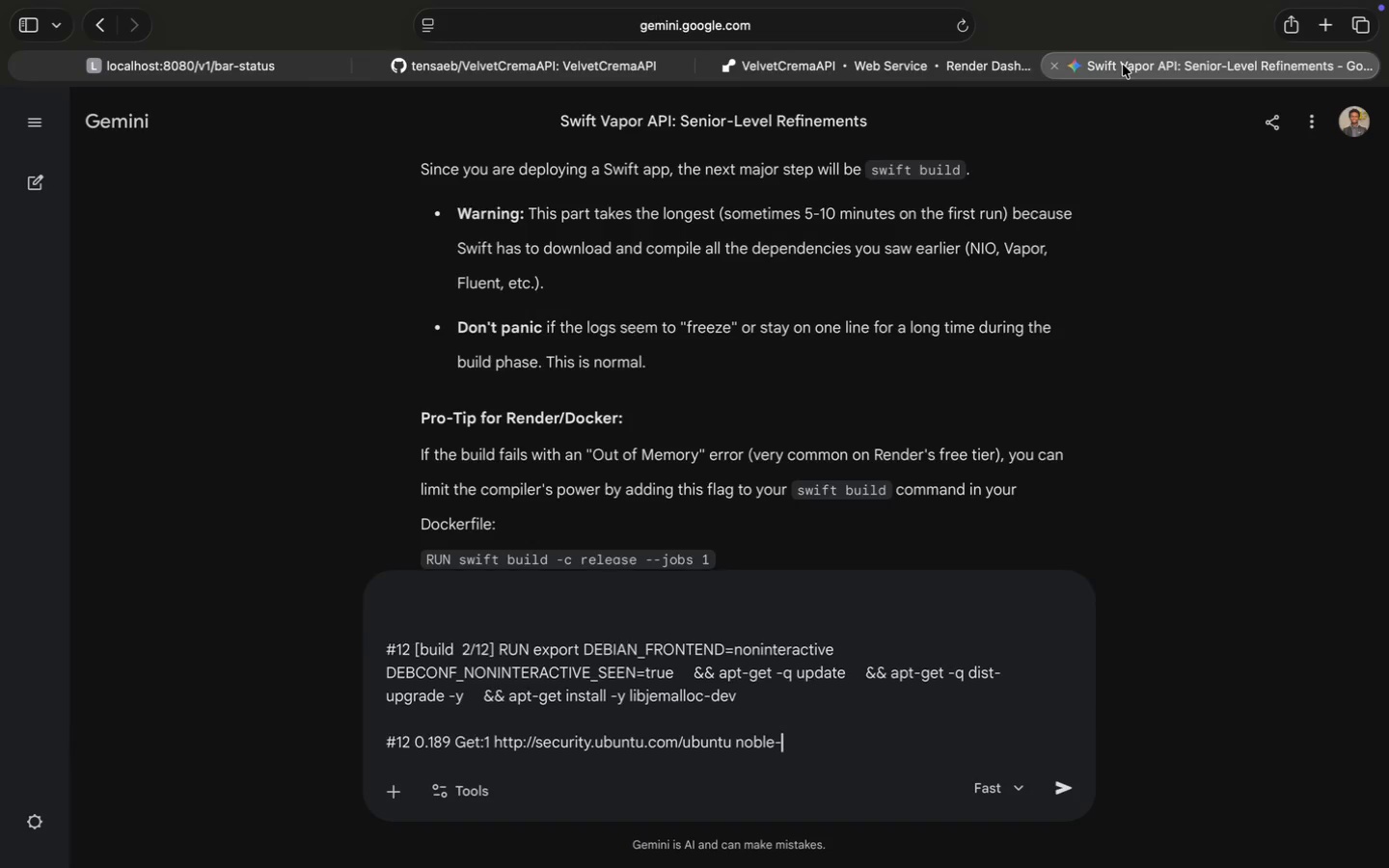 
key(Enter)
 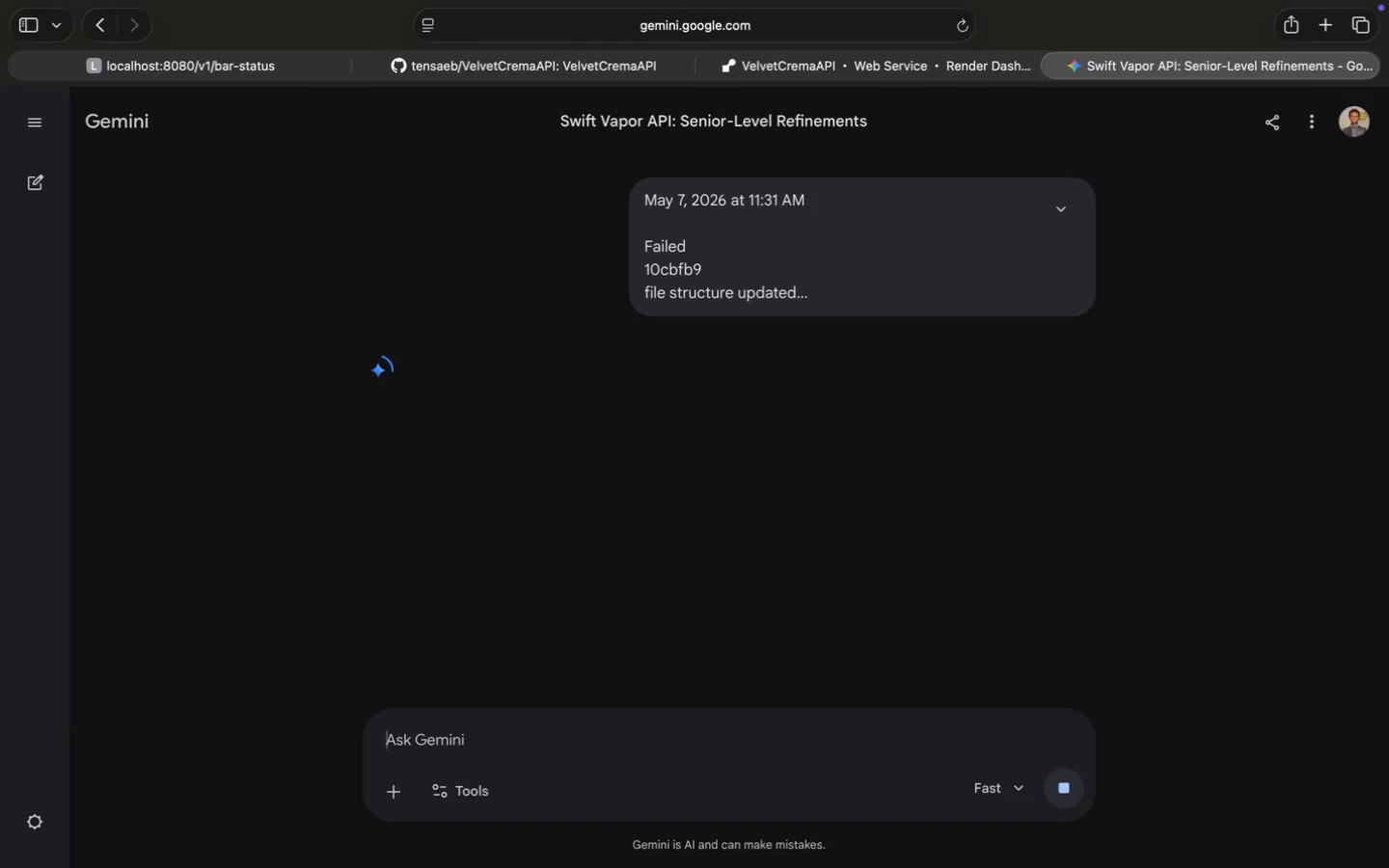 
mouse_move([868, 92])
 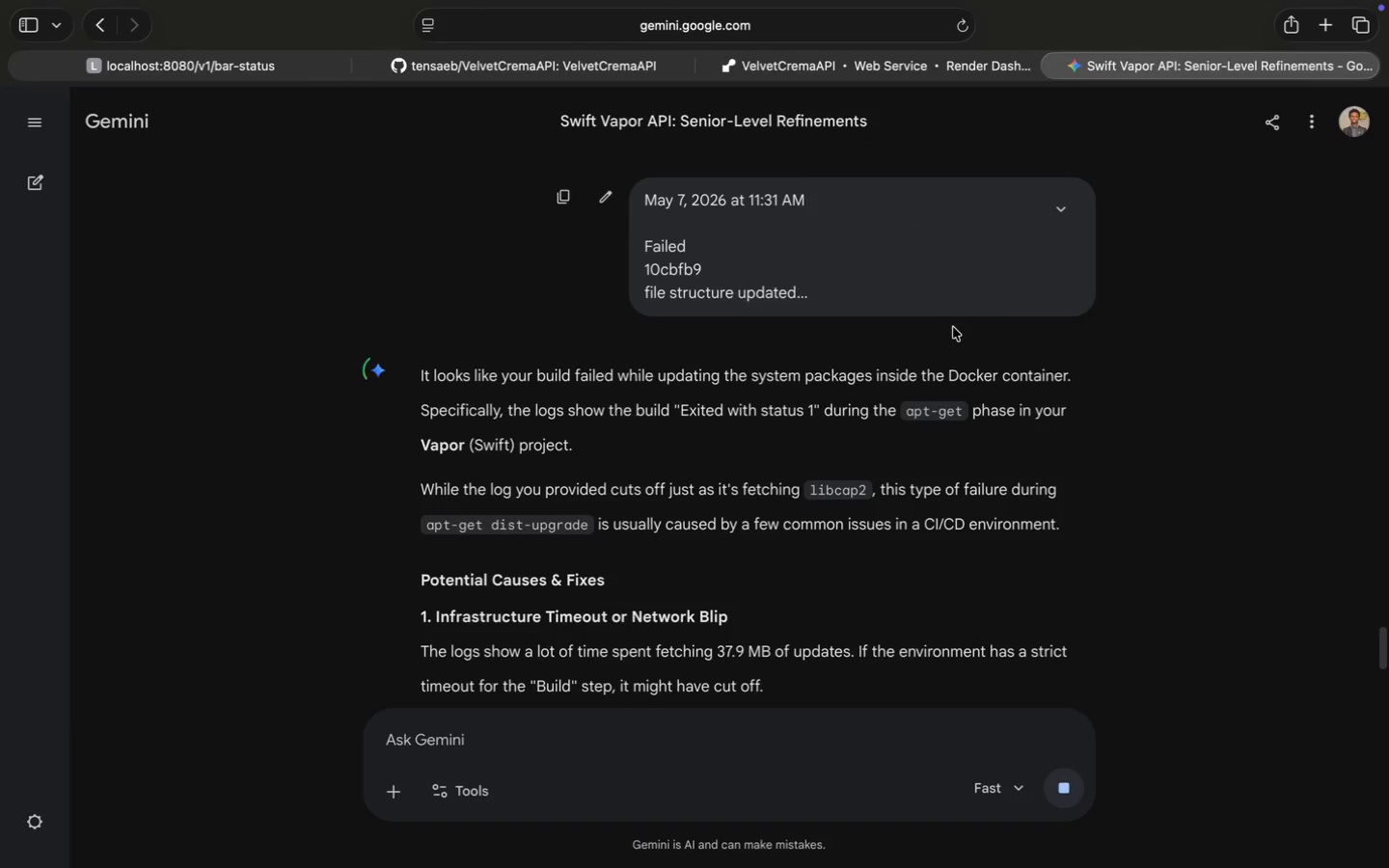 
scroll: coordinate [1221, 389], scroll_direction: down, amount: 9.0
 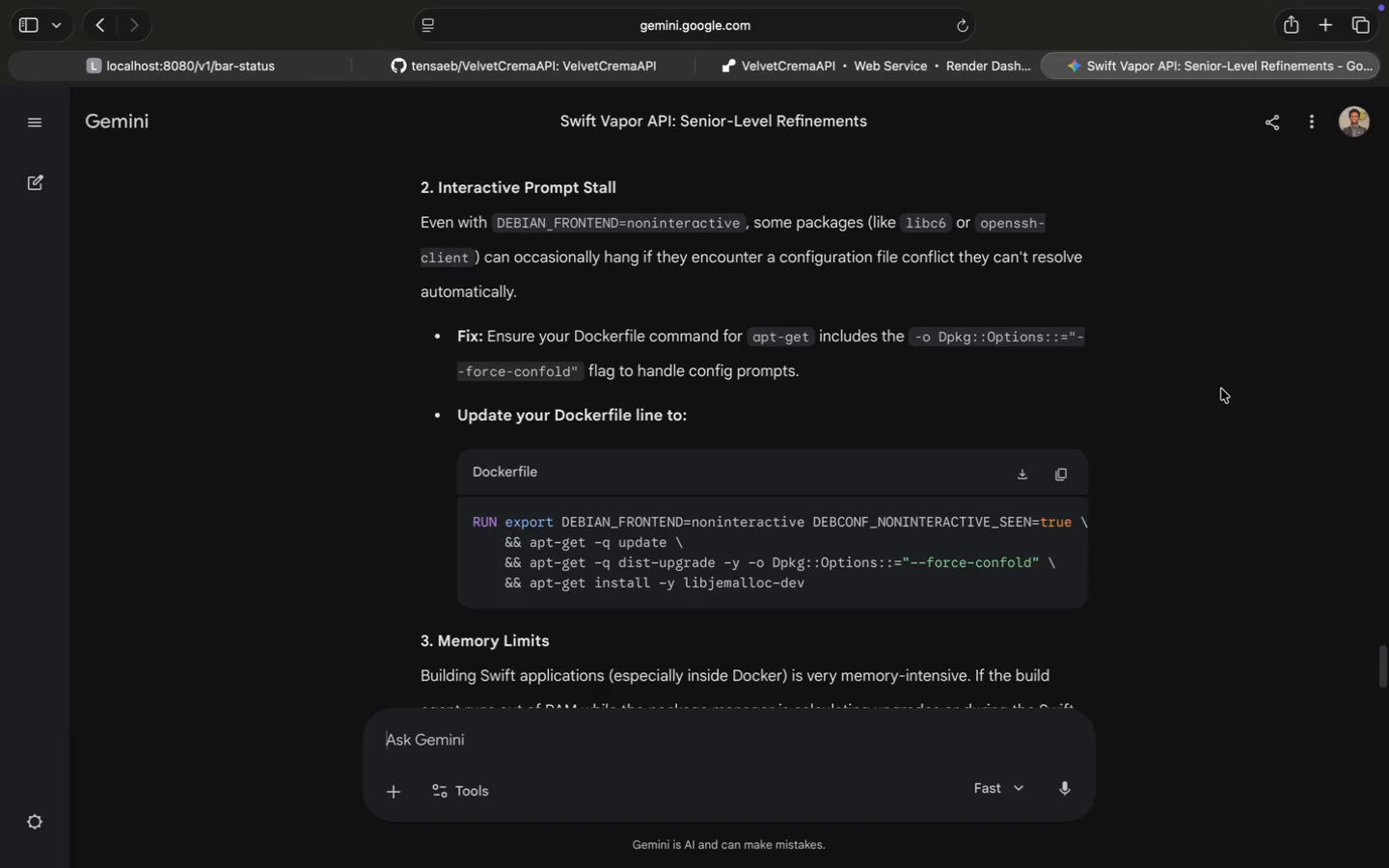 
wait(9.02)
 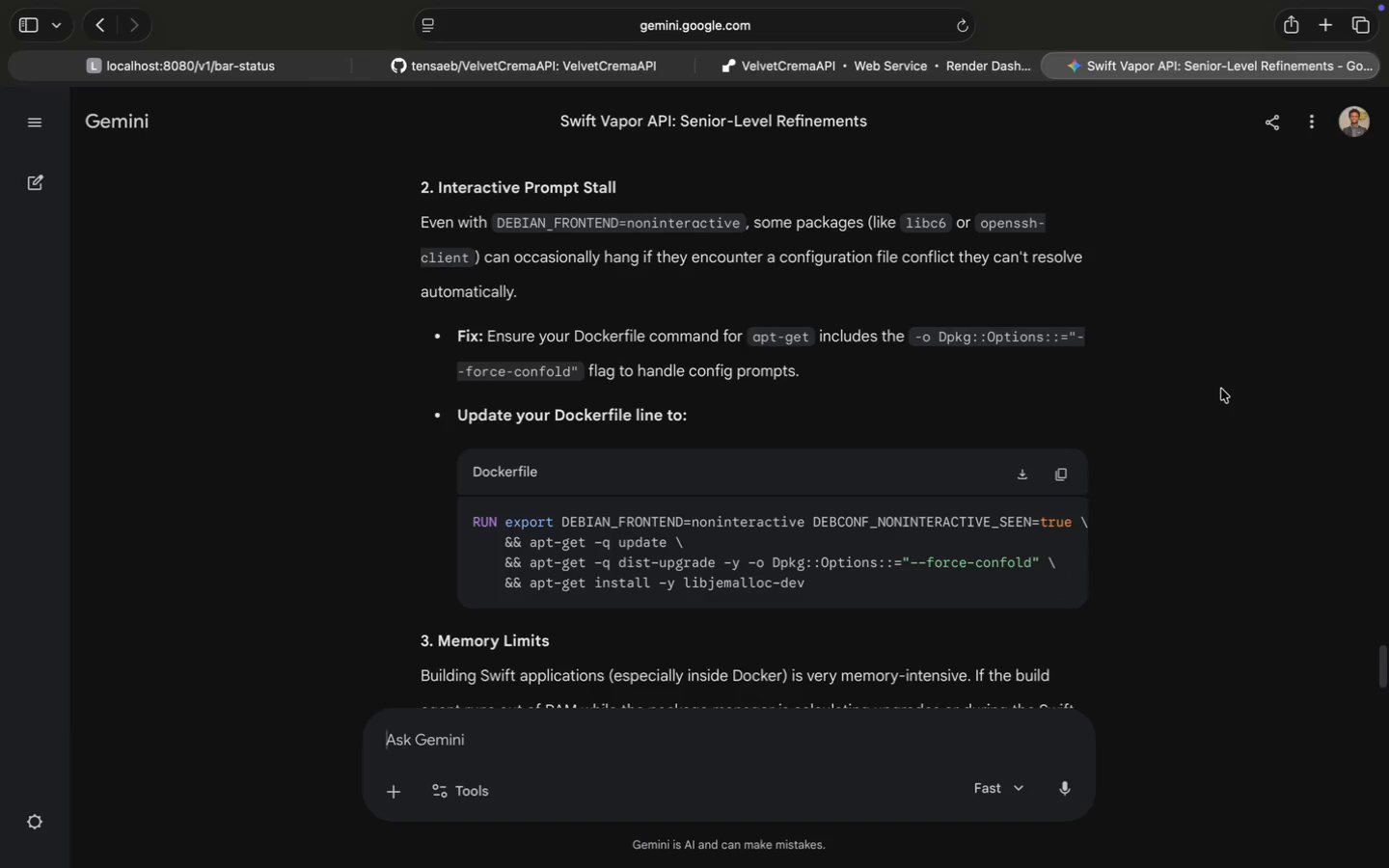 
left_click([35, 61])
 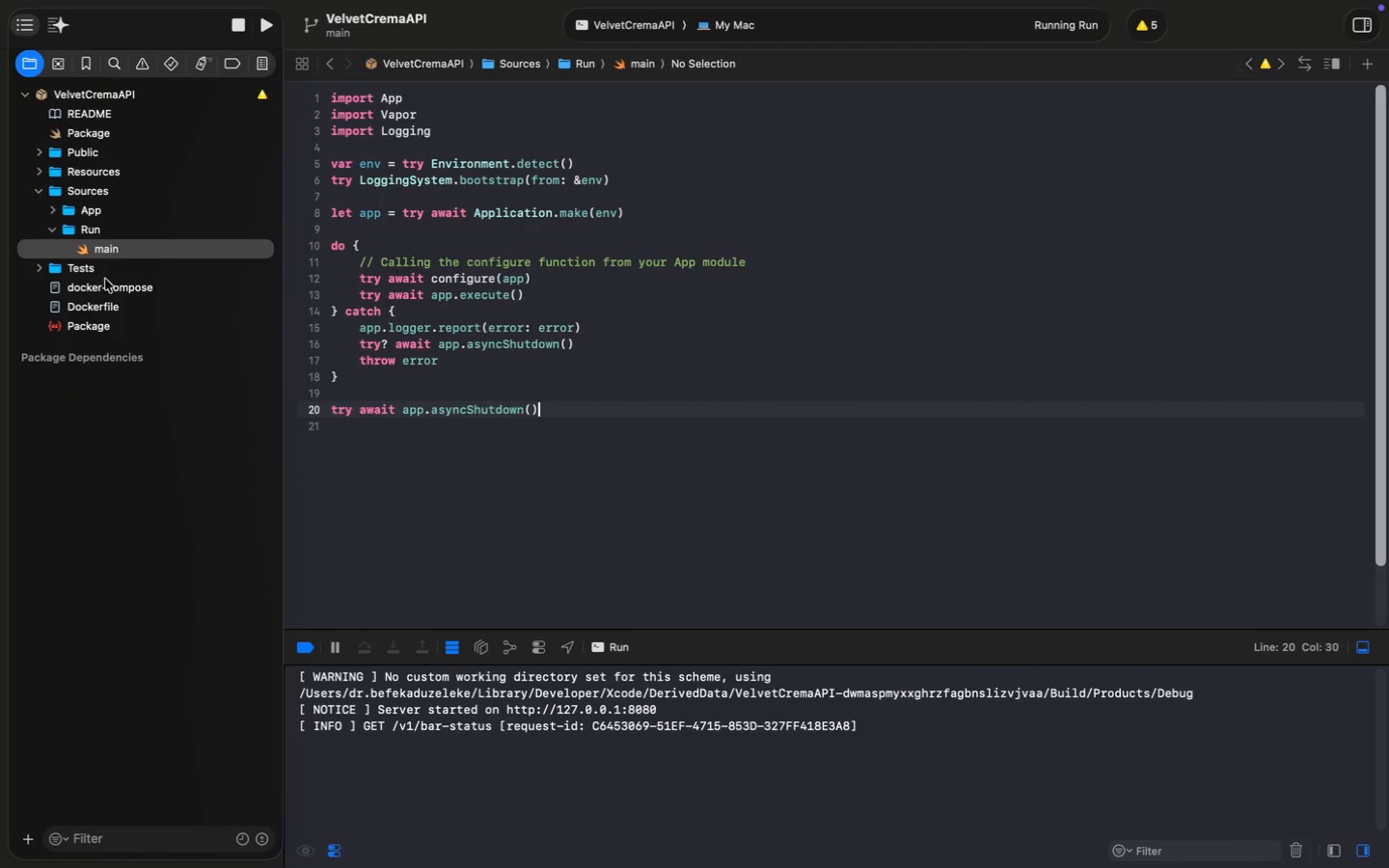 
left_click([107, 316])
 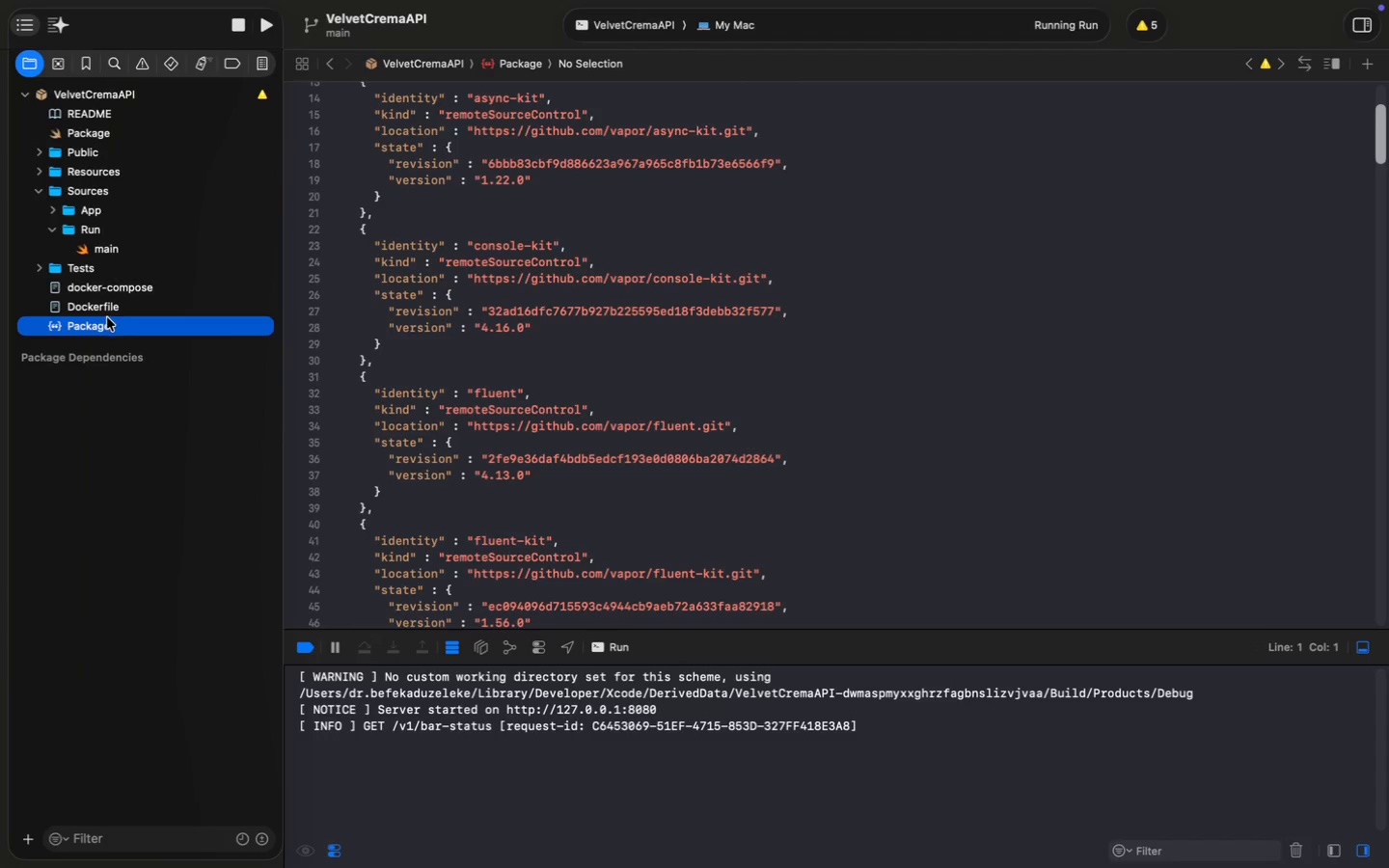 
left_click([112, 312])
 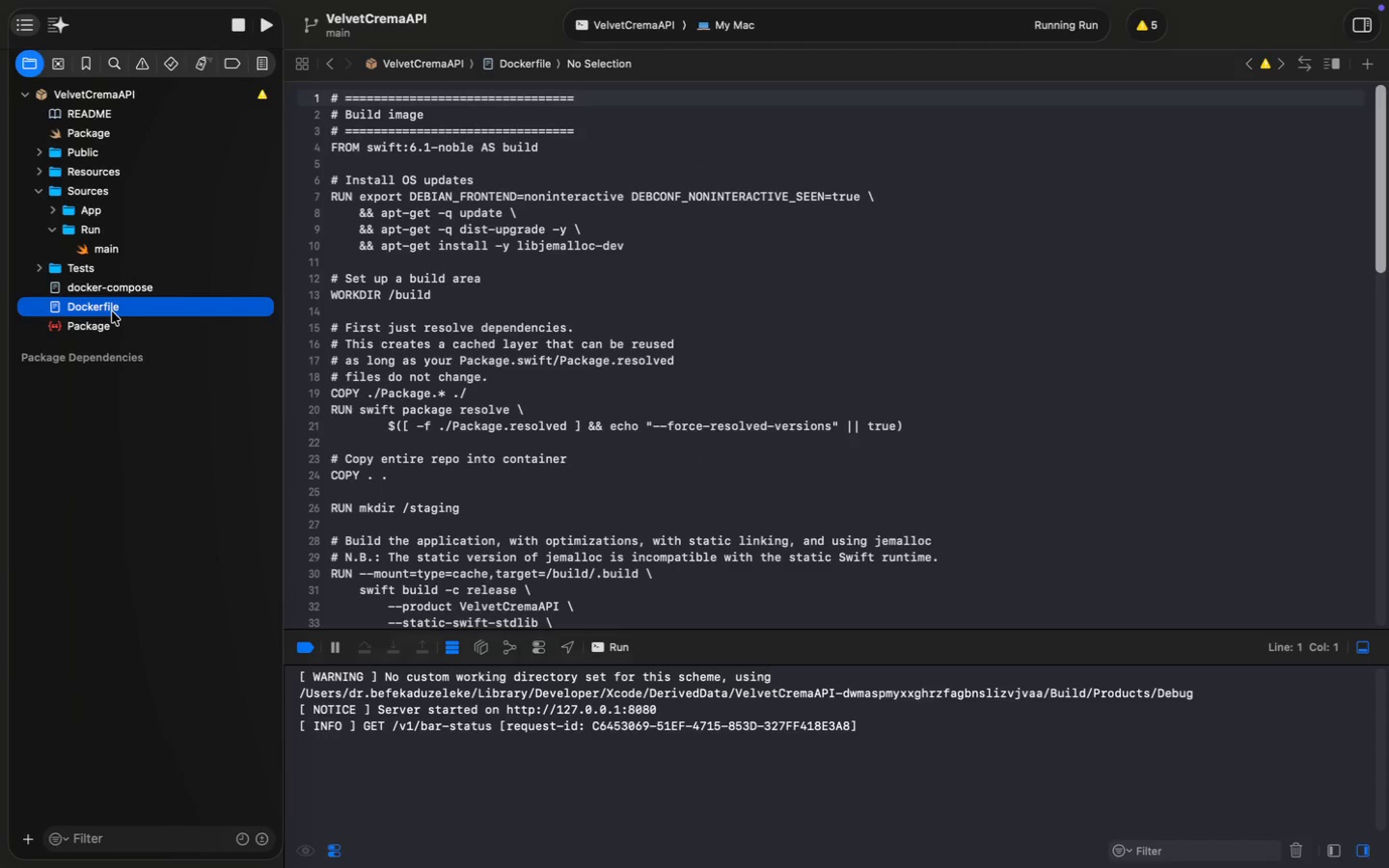 
key(Meta+A)
 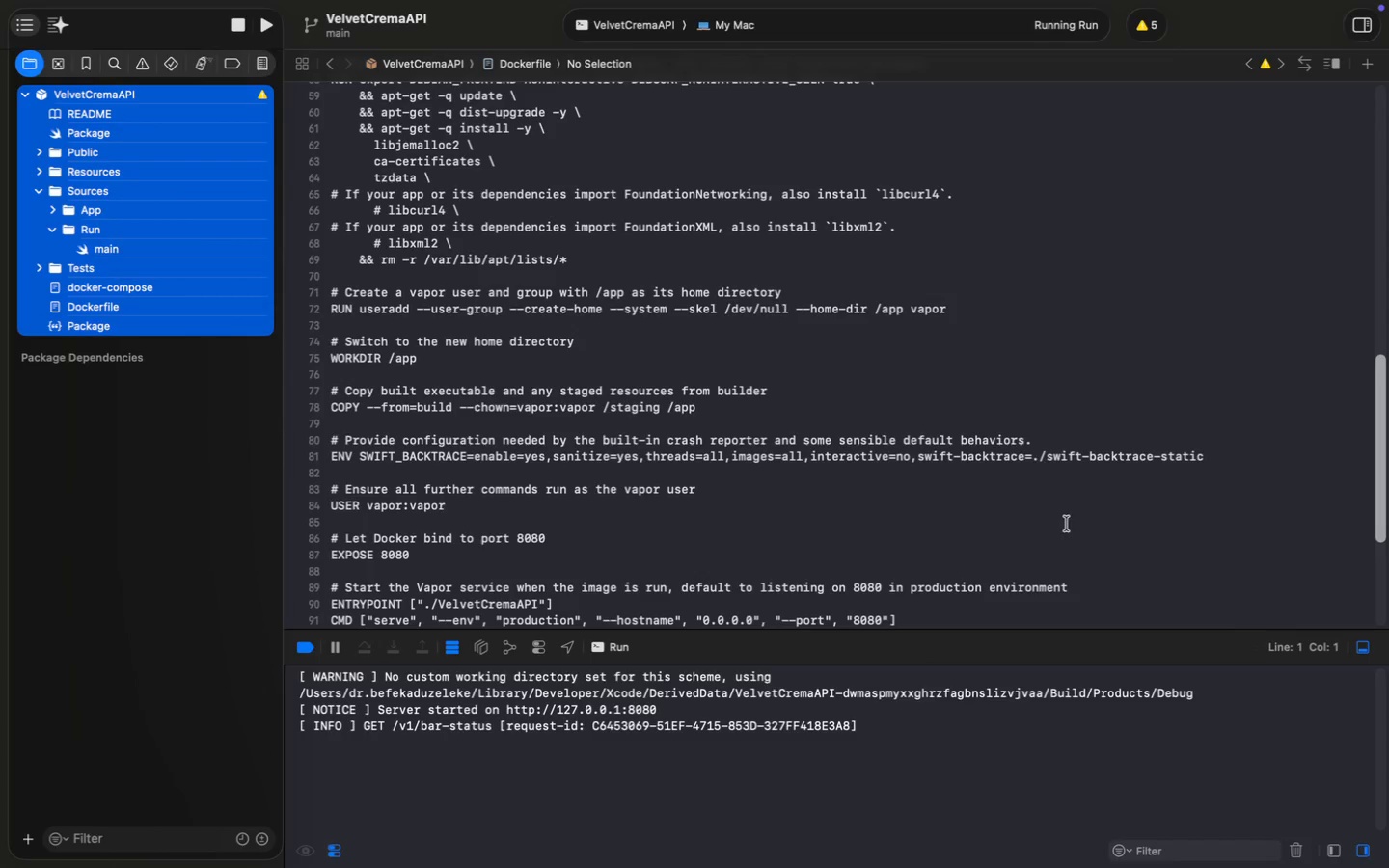 
scroll: coordinate [1080, 520], scroll_direction: down, amount: 93.0
 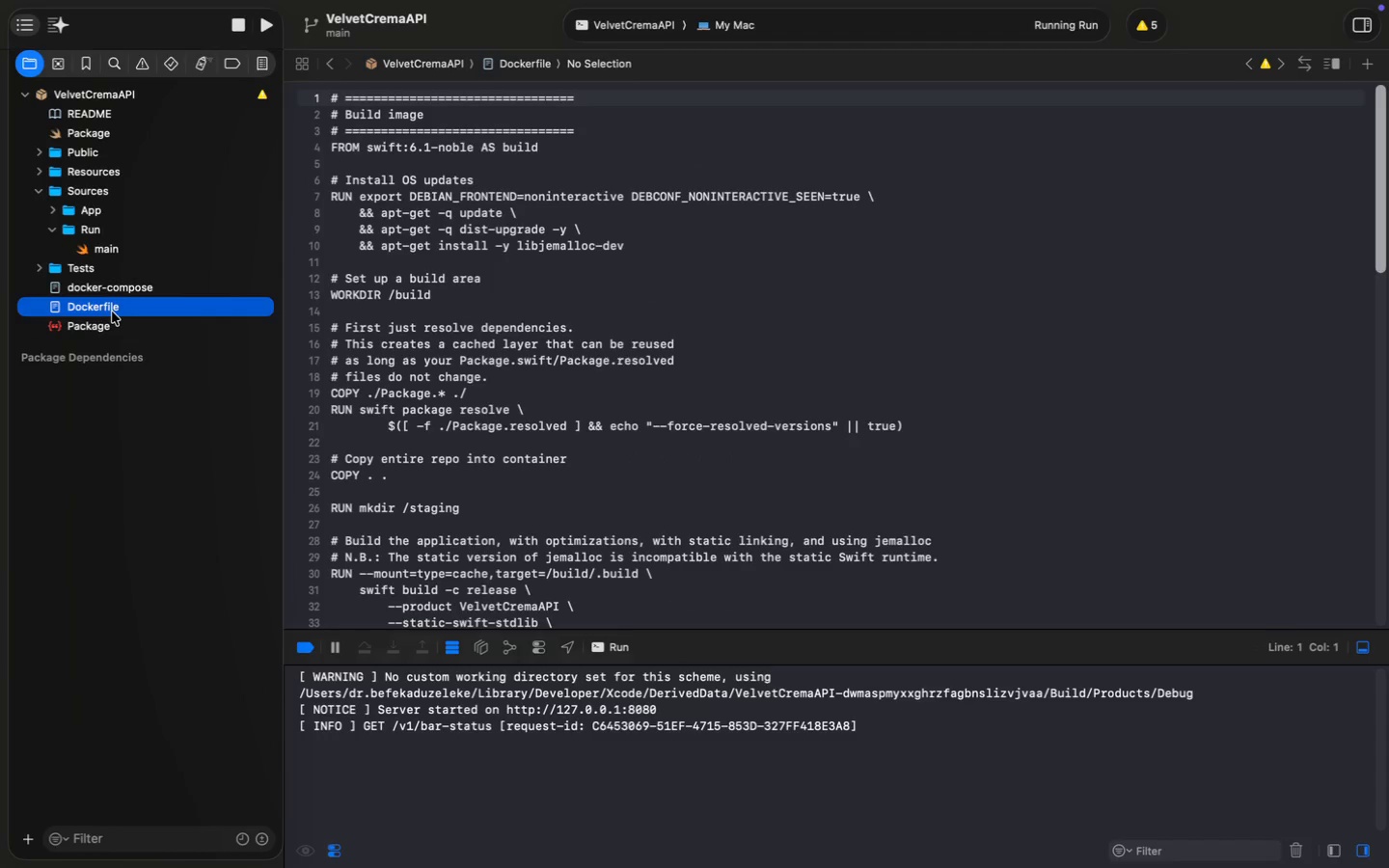 
left_click([1015, 526])
 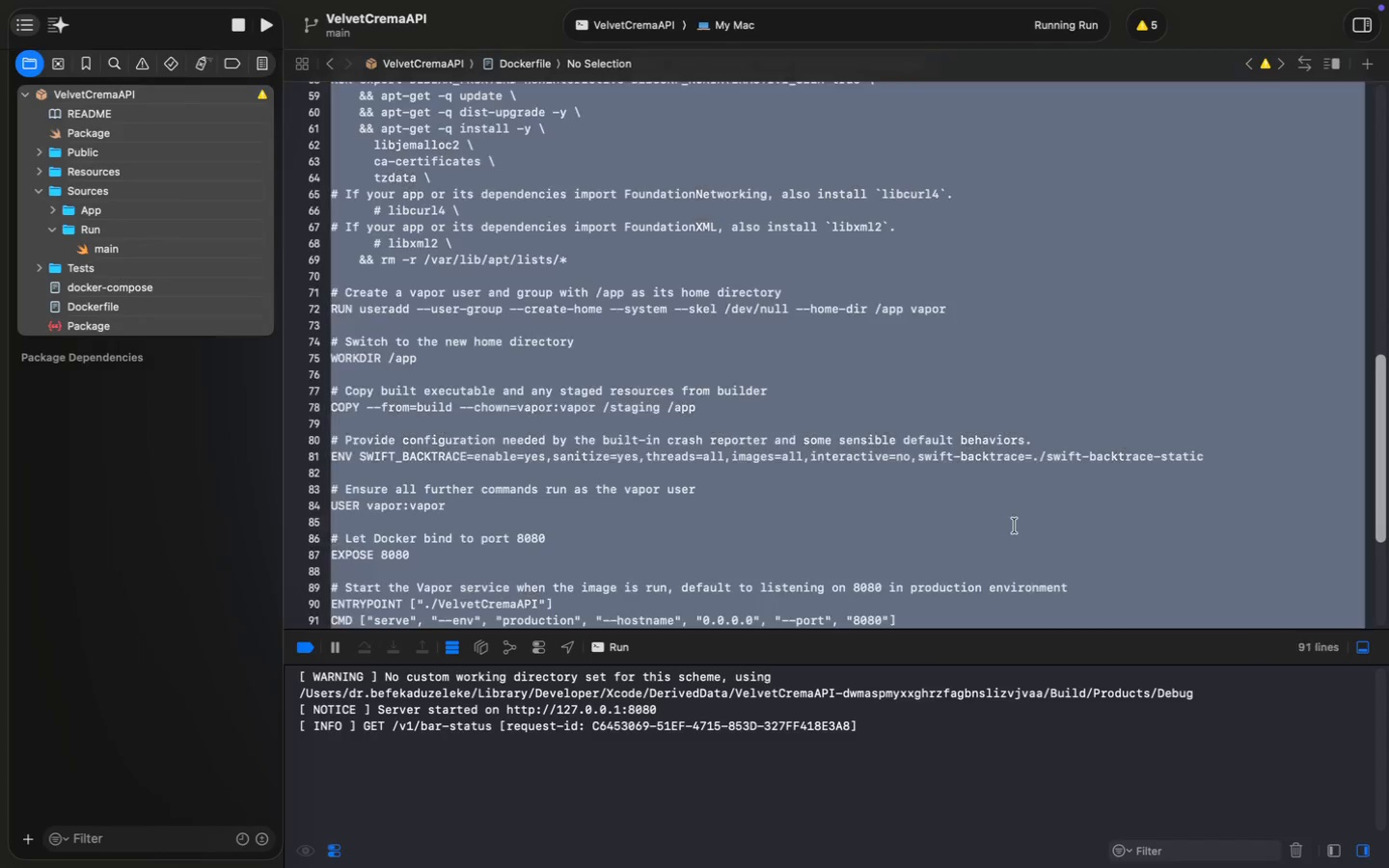 
key(Meta+A)
 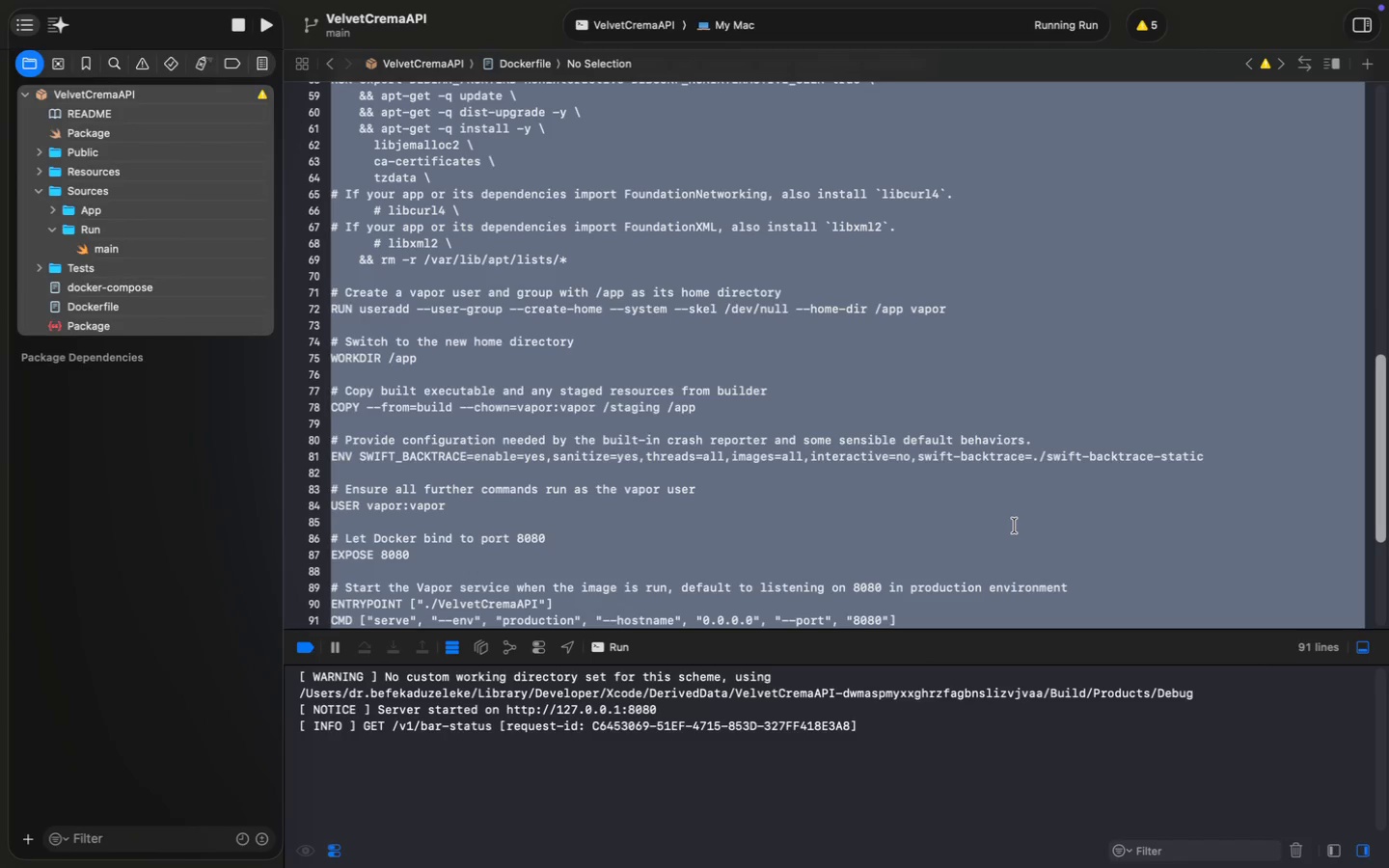 
hold_key(key=CommandLeft, duration=0.45)